 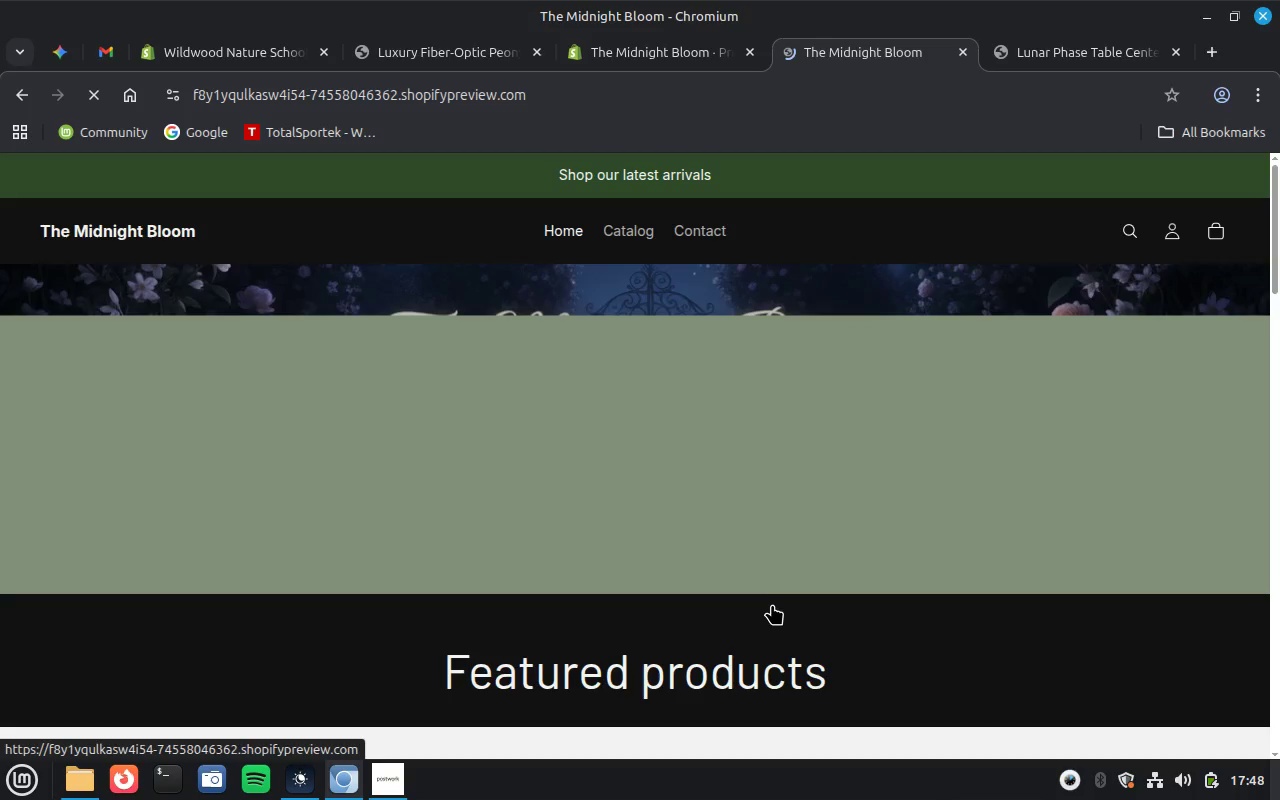 
scroll: coordinate [924, 664], scroll_direction: down, amount: 10.0
 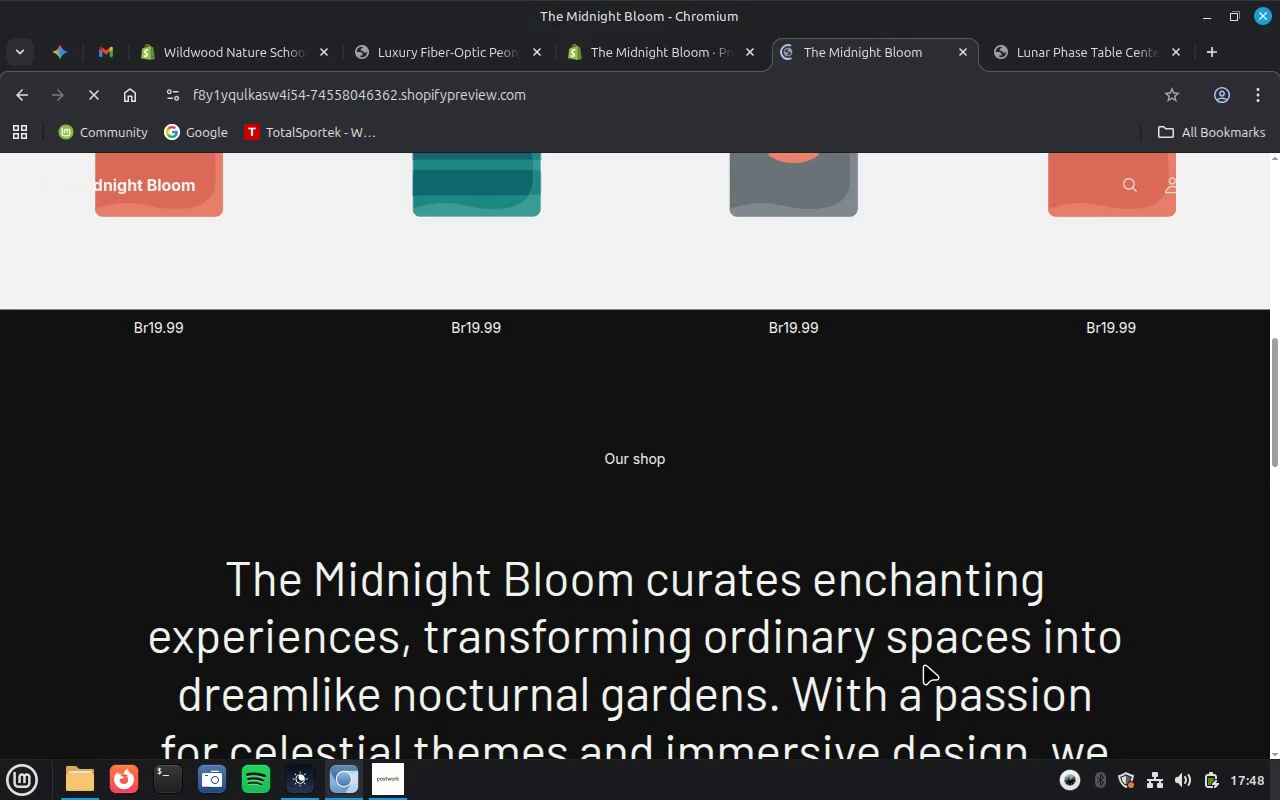 
scroll: coordinate [894, 459], scroll_direction: up, amount: 28.0
 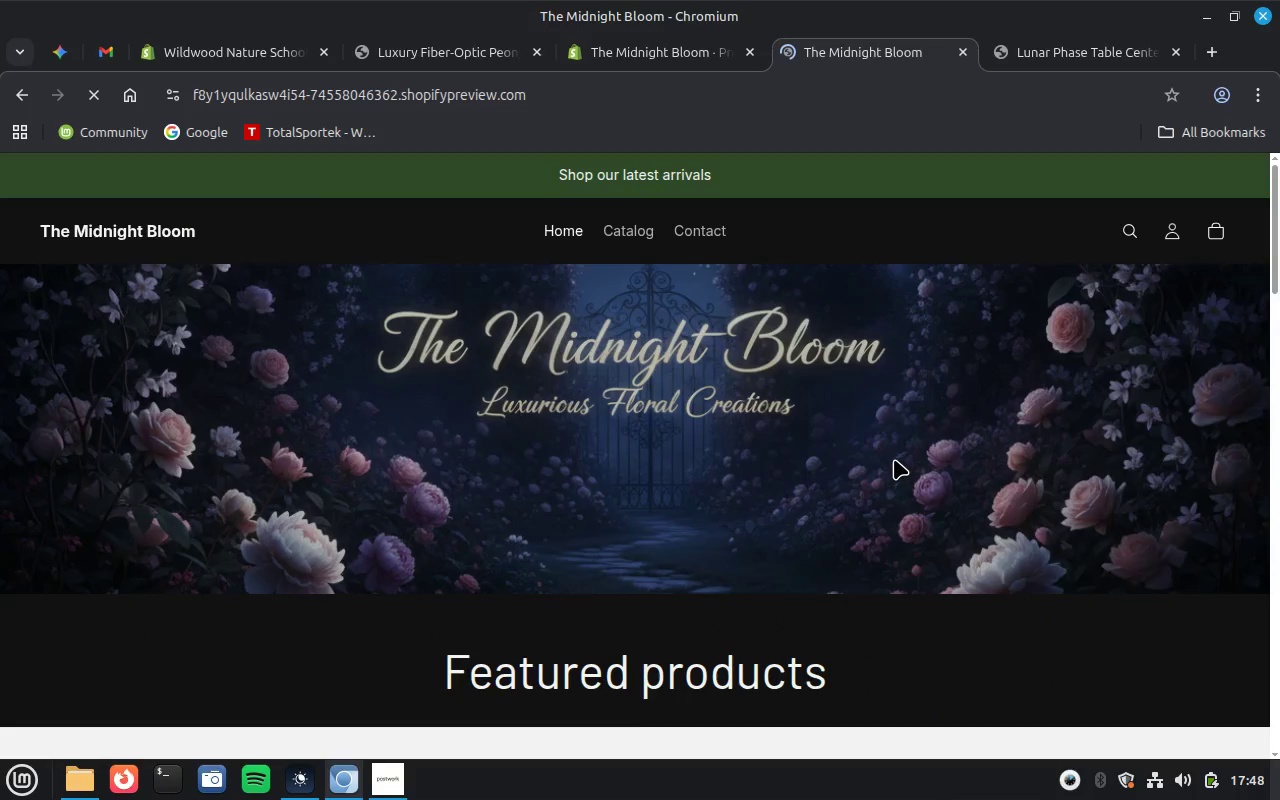 
wait(5.42)
 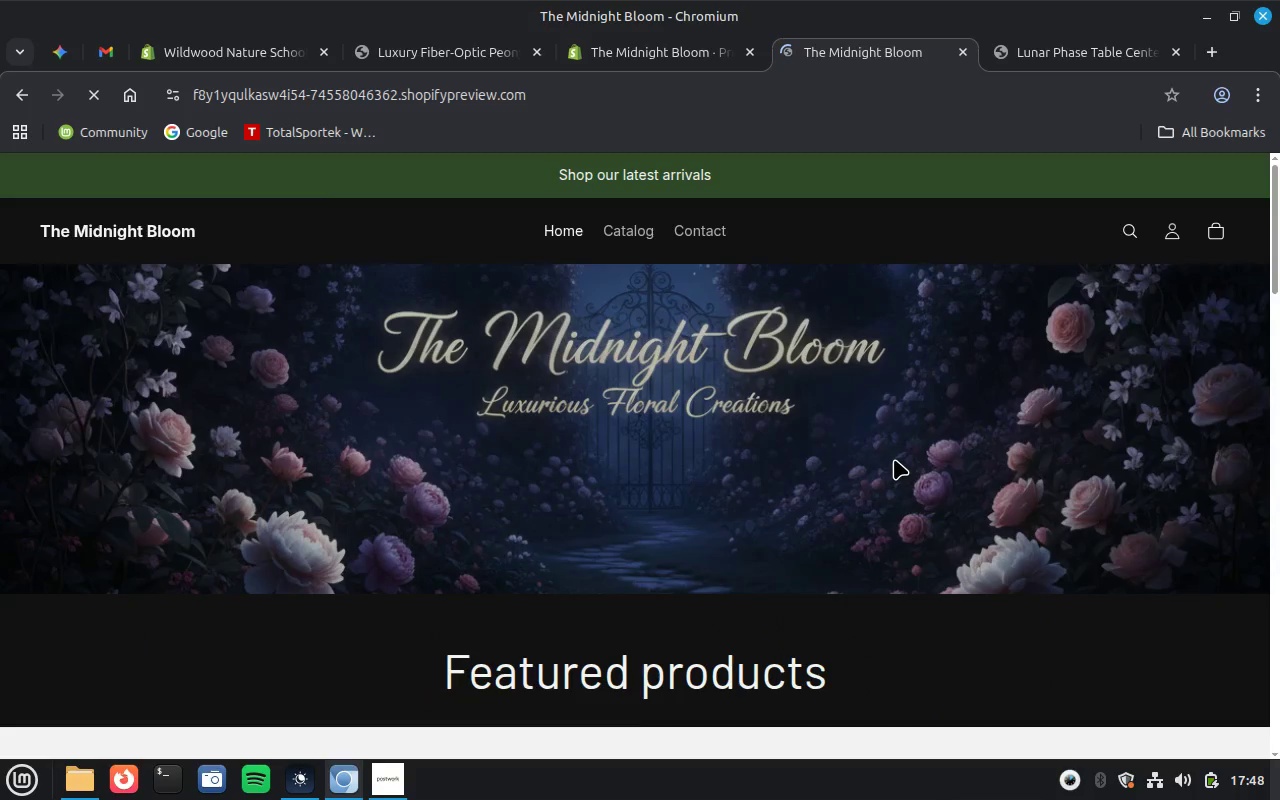 
left_click([663, 59])
 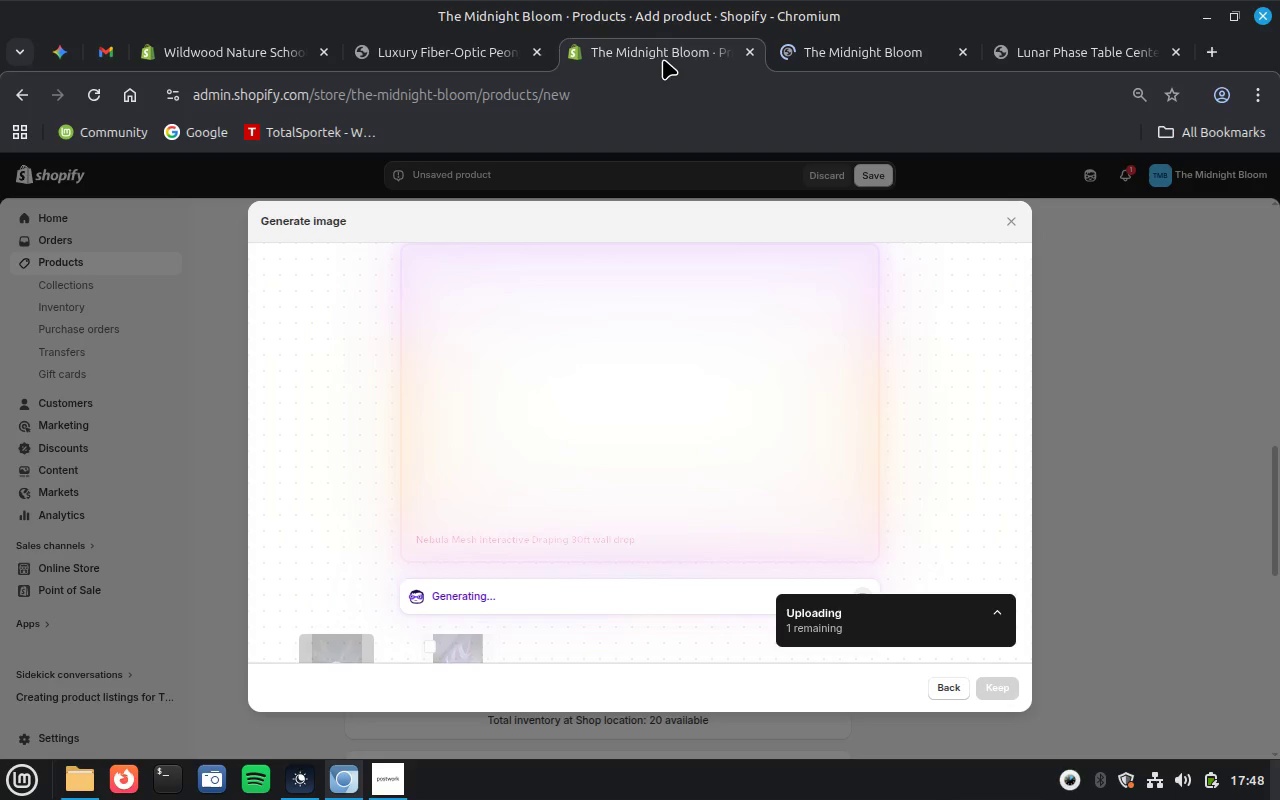 
wait(8.05)
 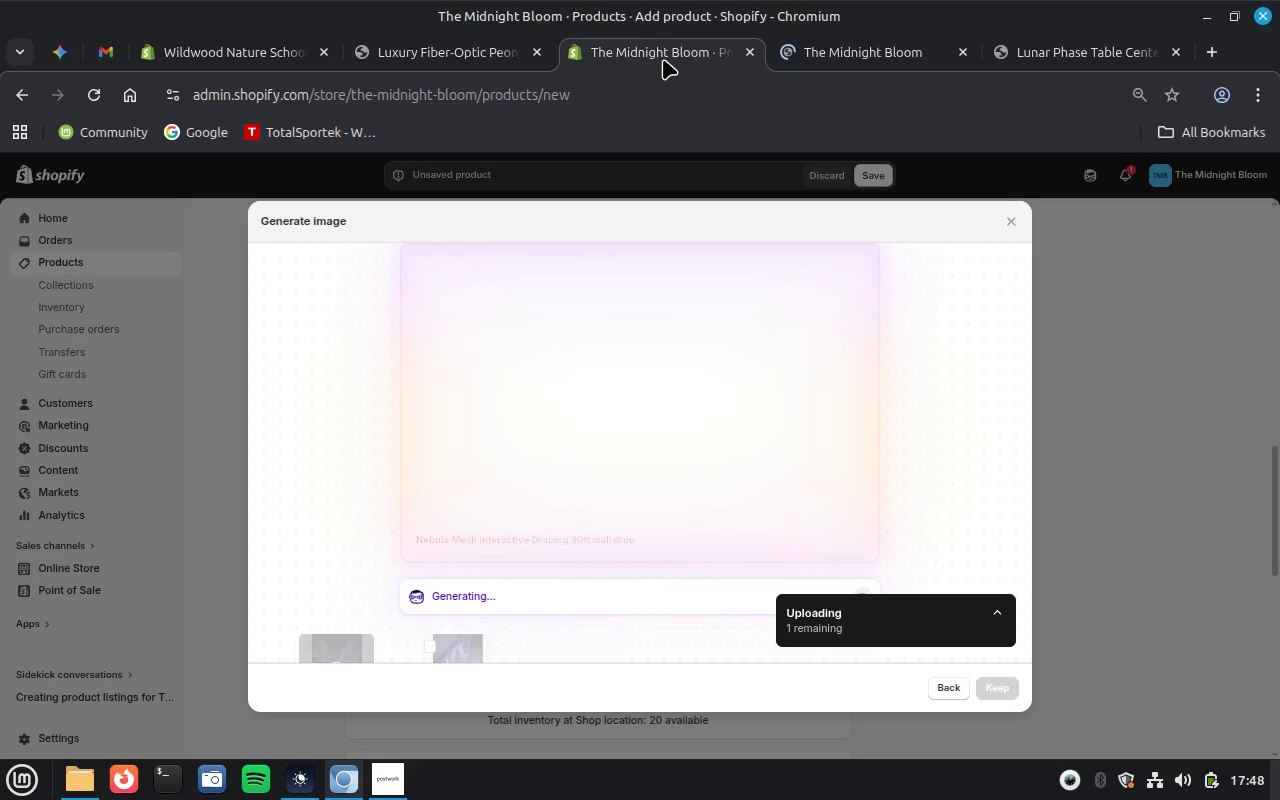 
left_click([997, 695])
 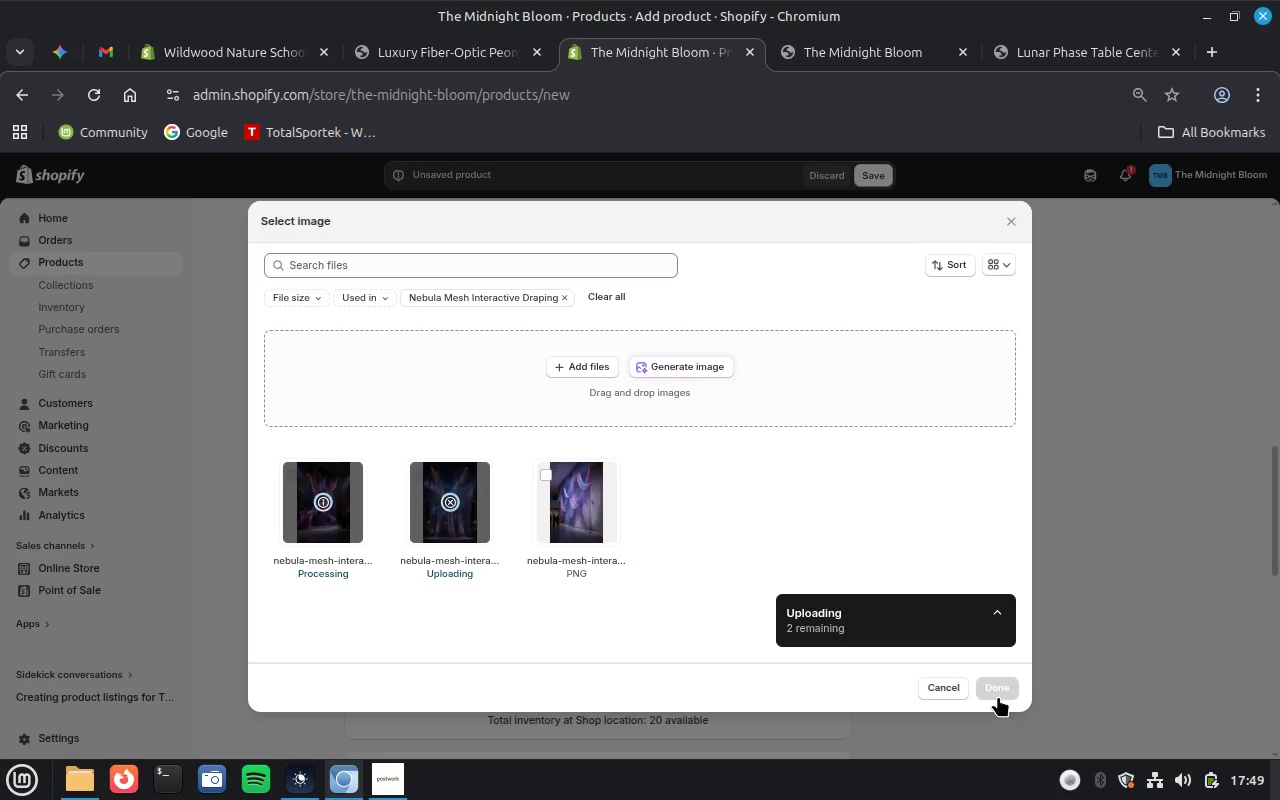 
wait(46.31)
 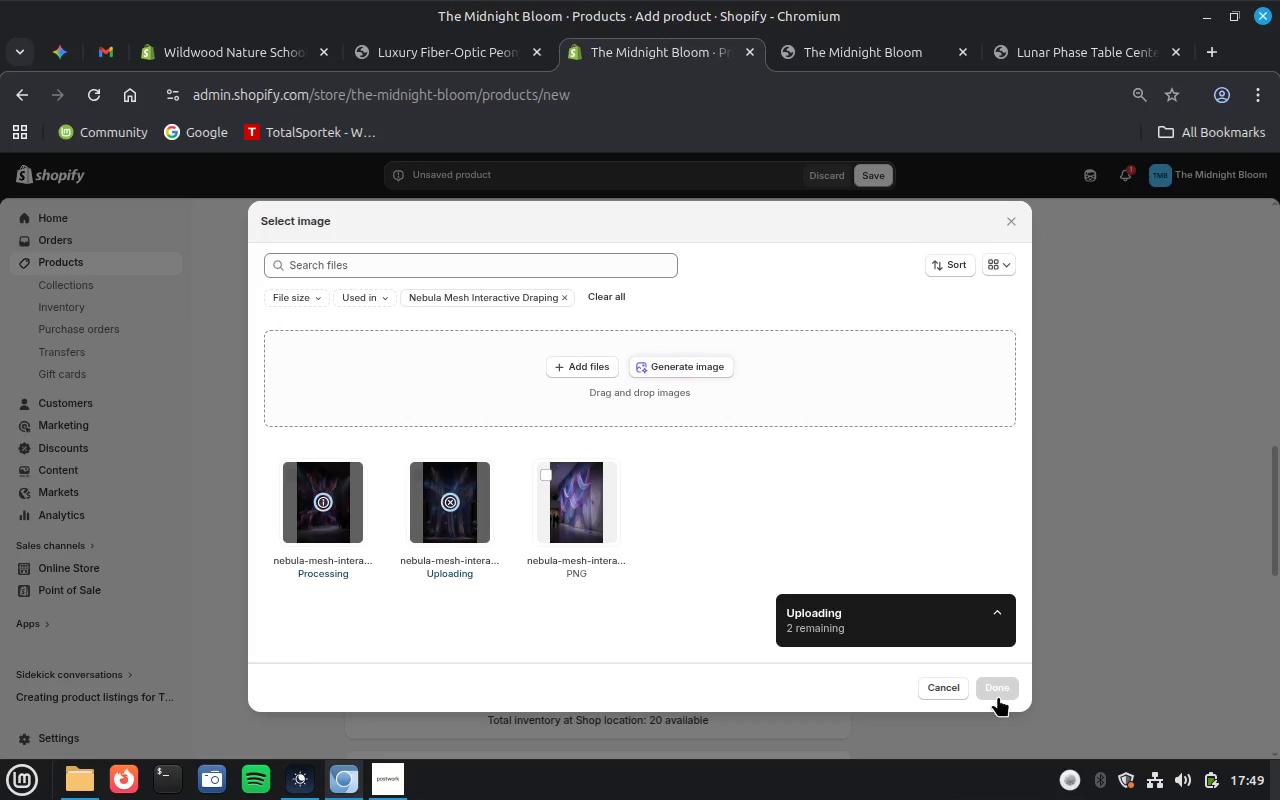 
left_click([454, 501])
 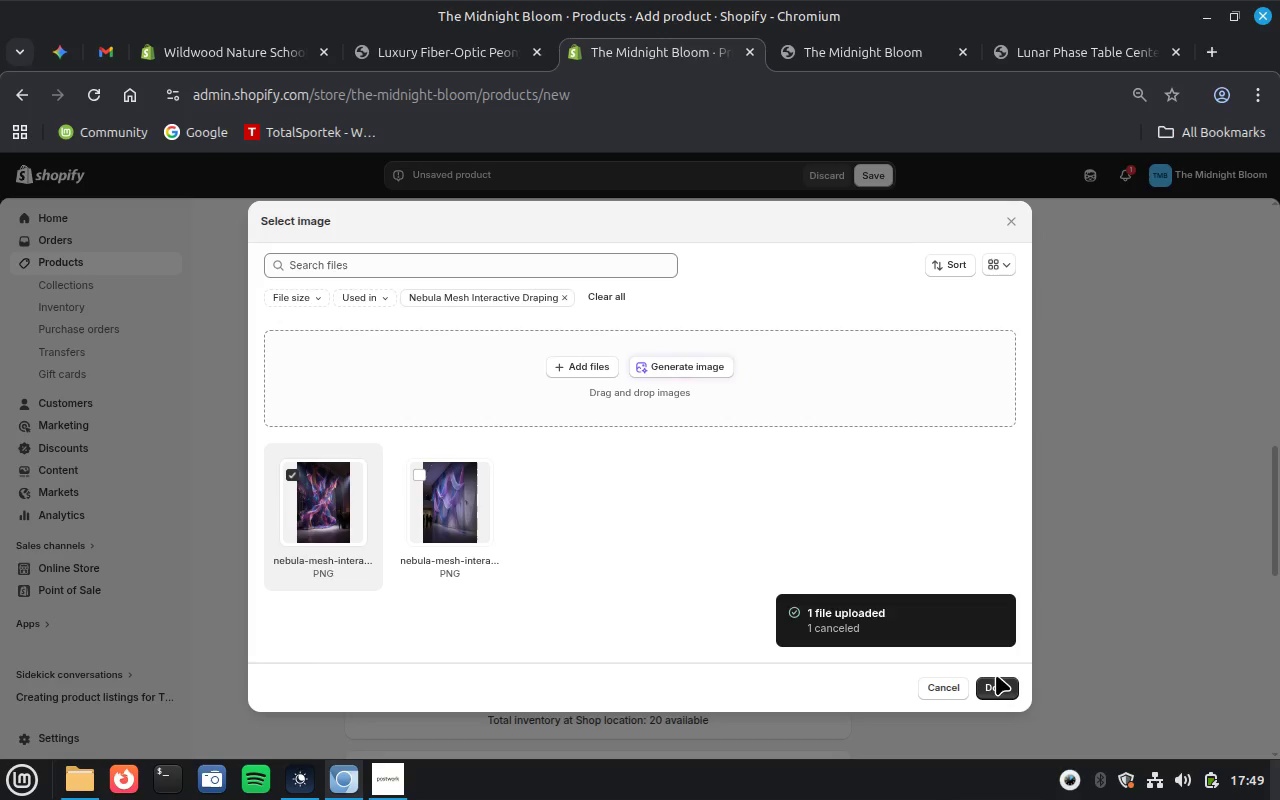 
left_click([992, 692])
 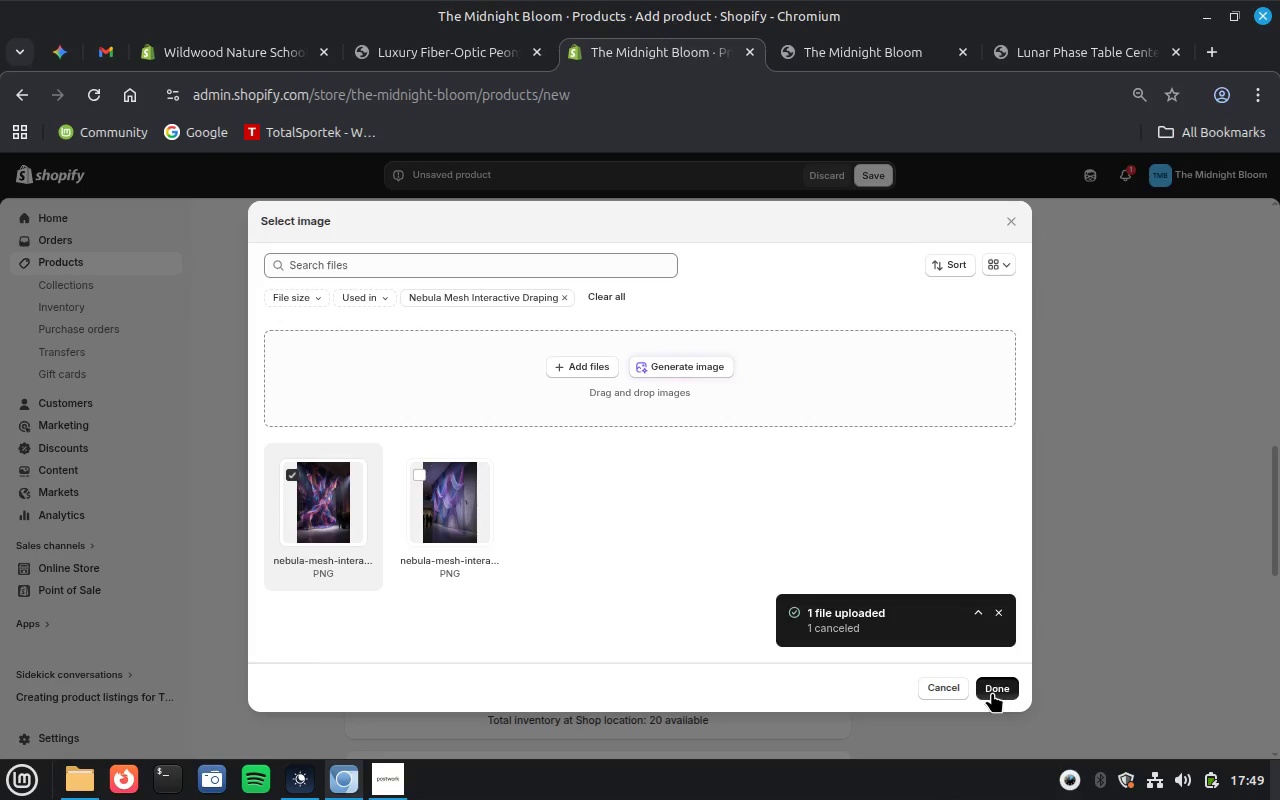 
wait(9.54)
 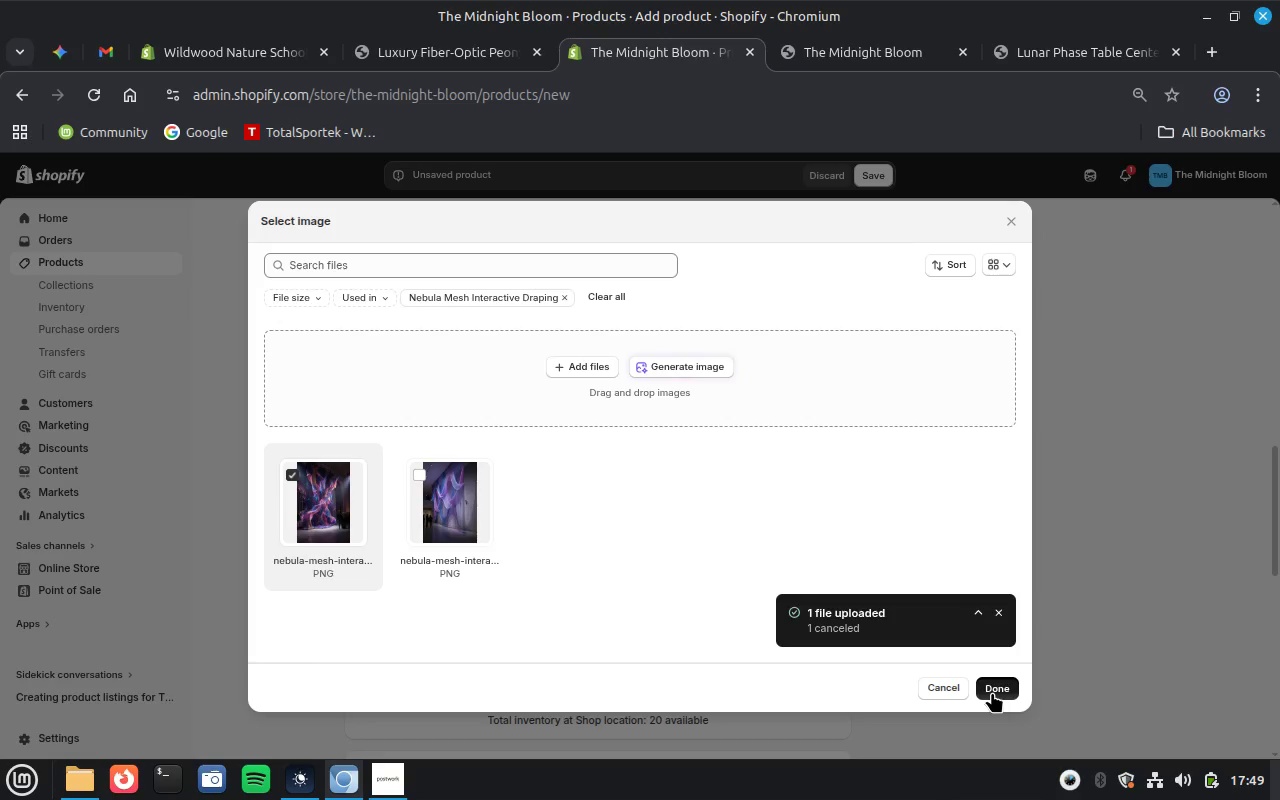 
scroll: coordinate [943, 592], scroll_direction: up, amount: 4.0
 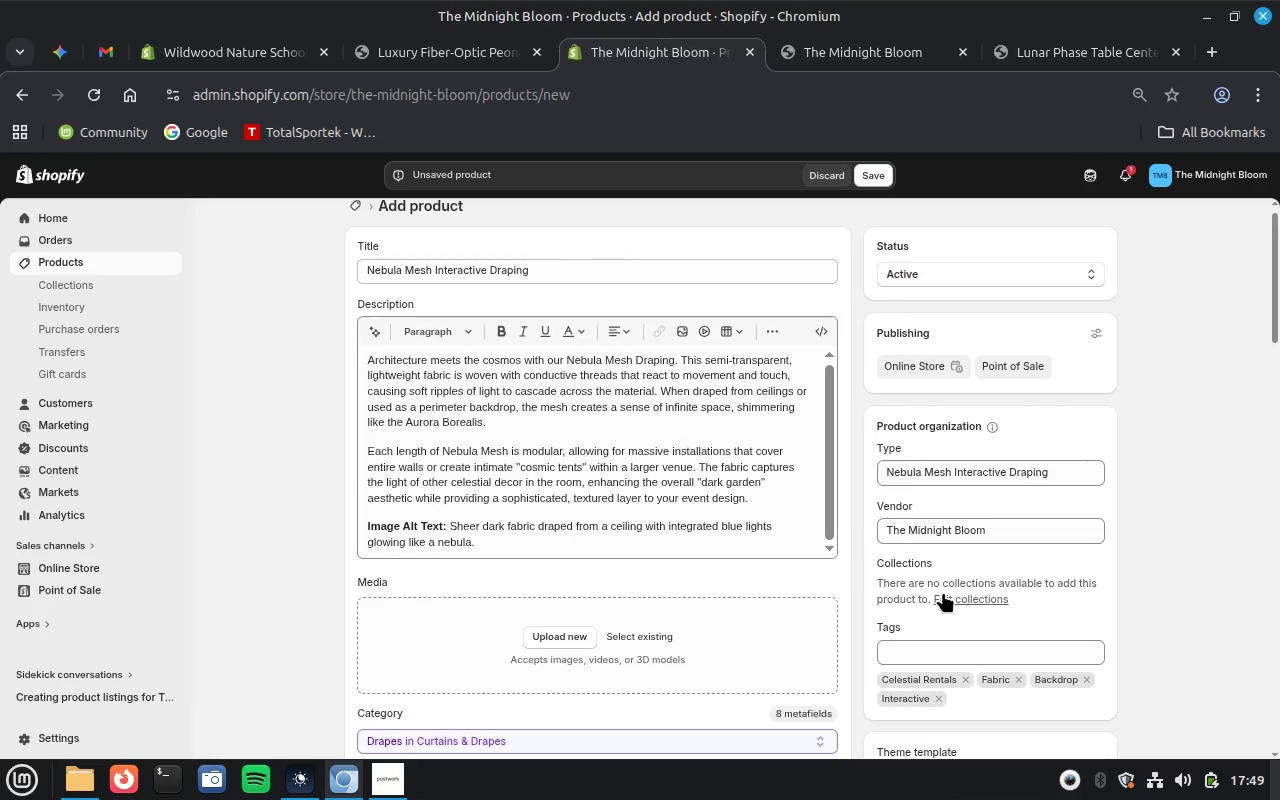 
wait(7.23)
 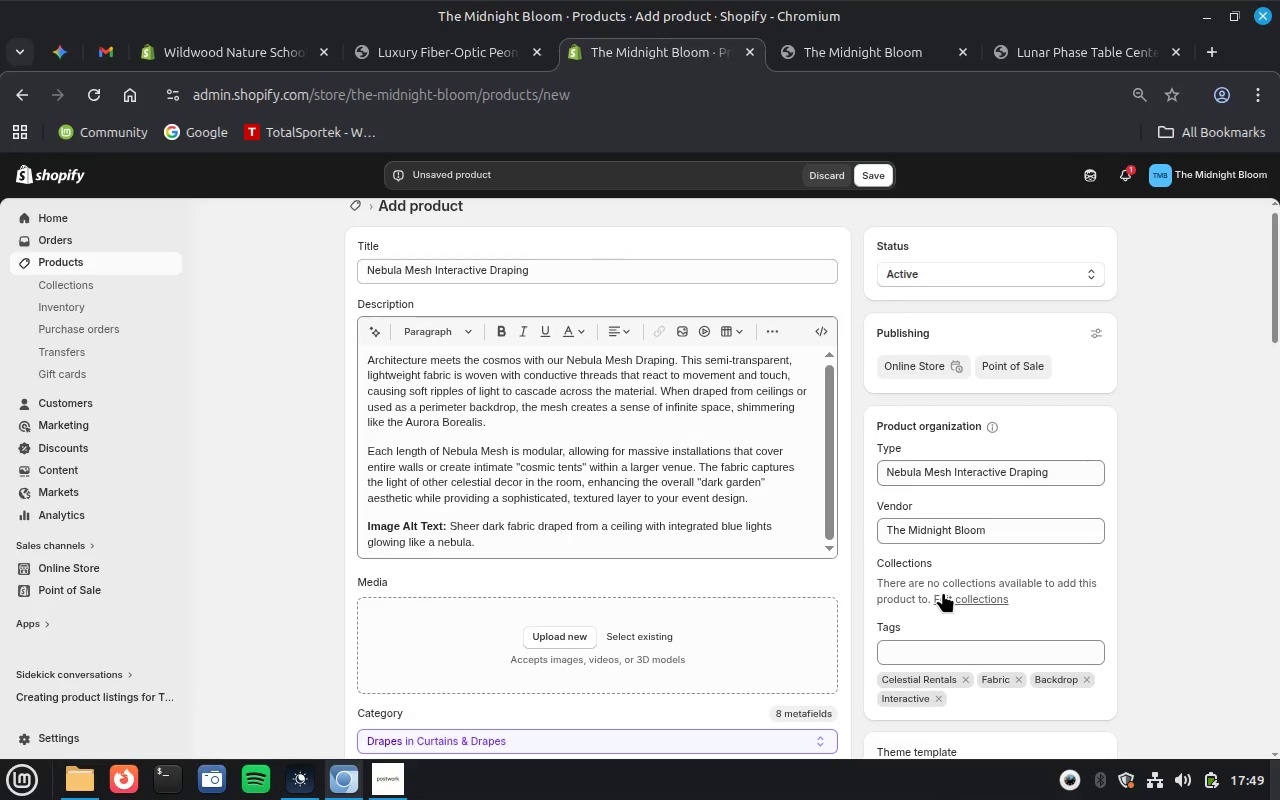 
left_click([872, 176])
 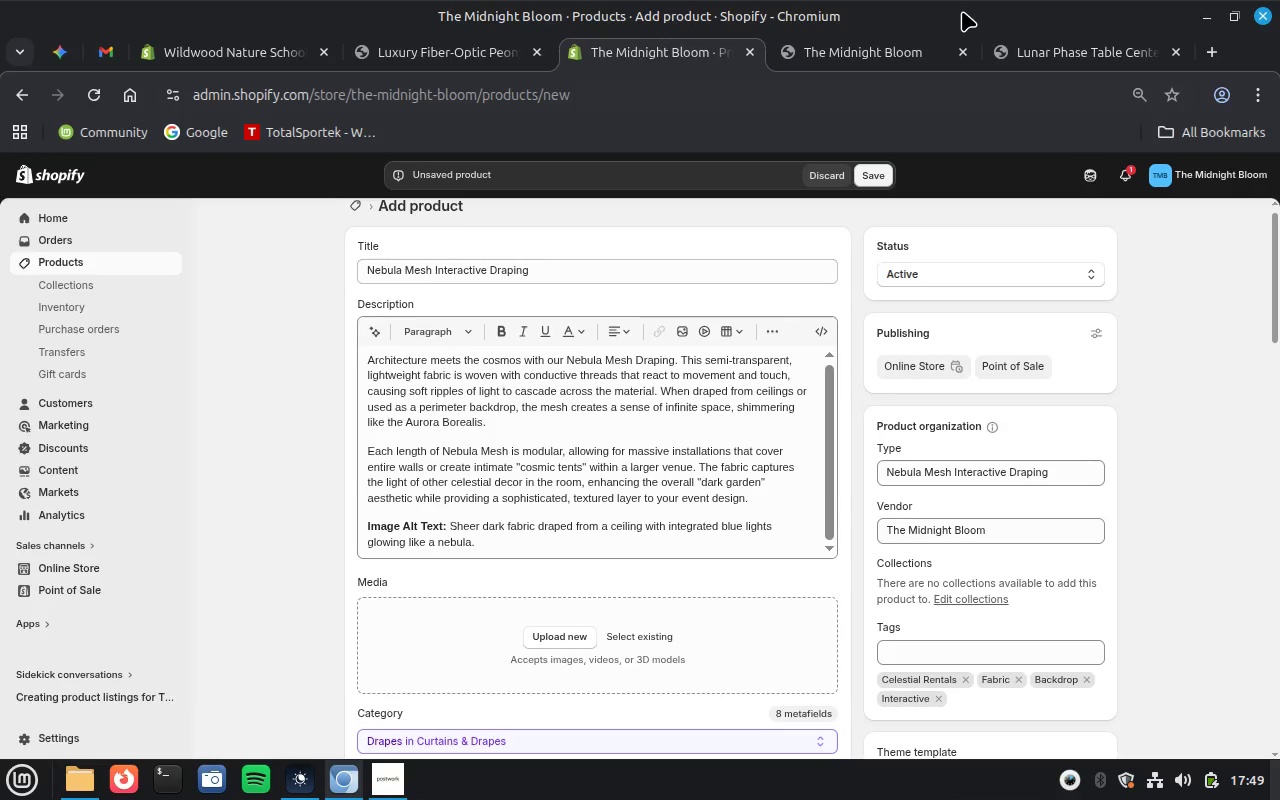 
left_click([963, 54])
 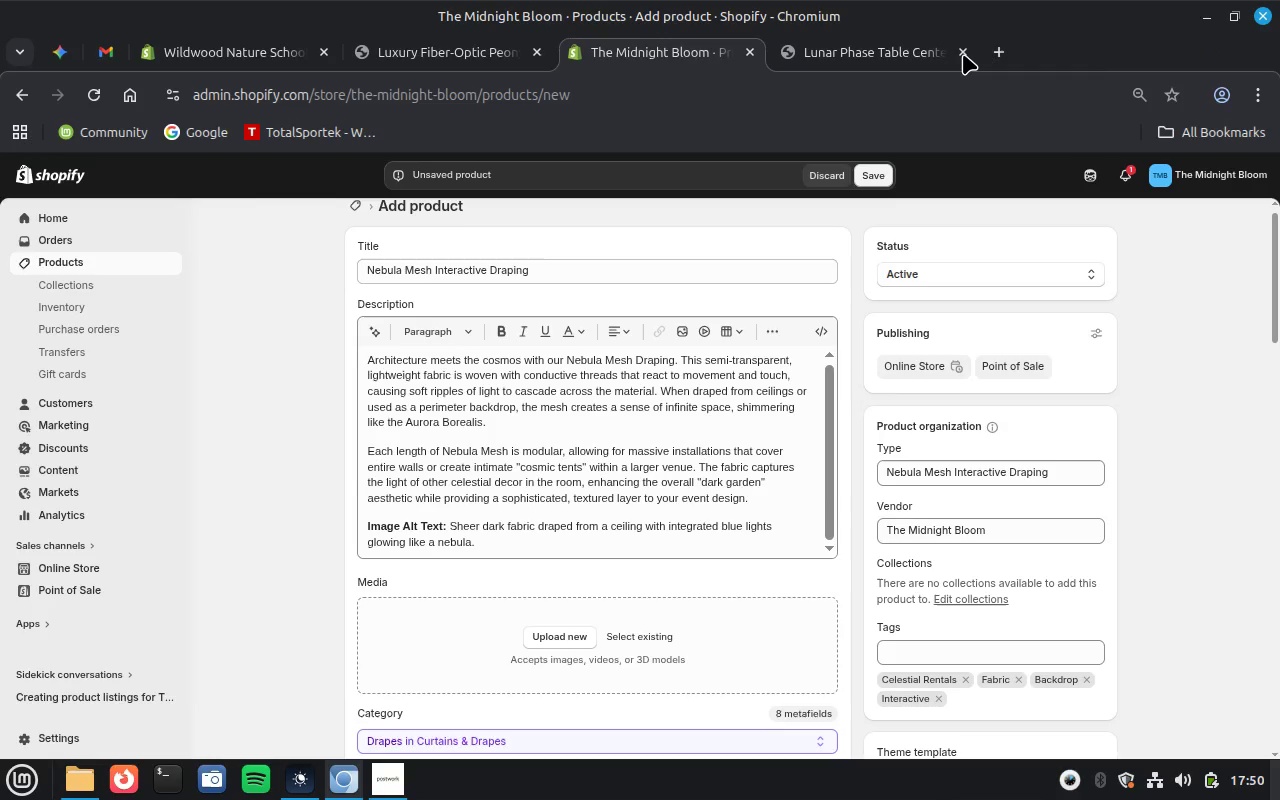 
left_click([963, 54])
 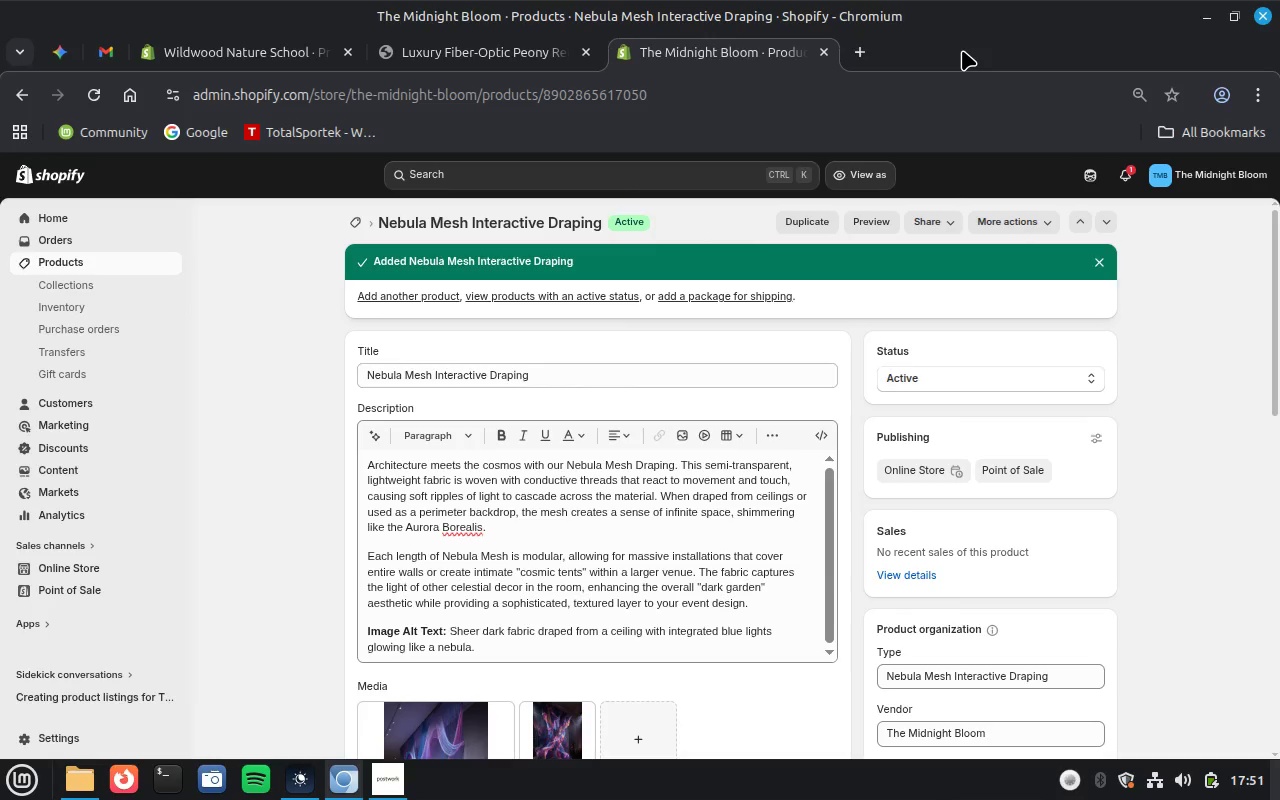 
wait(74.0)
 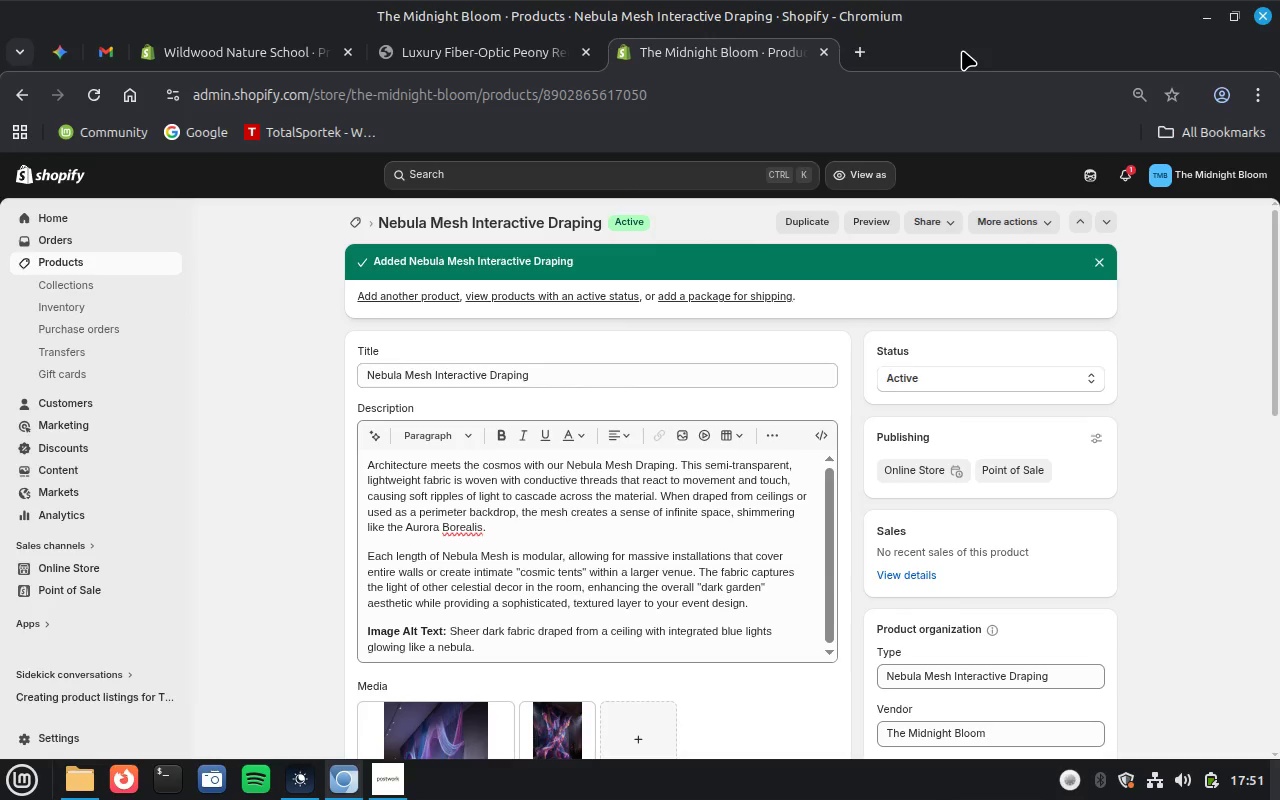 
left_click([865, 227])
 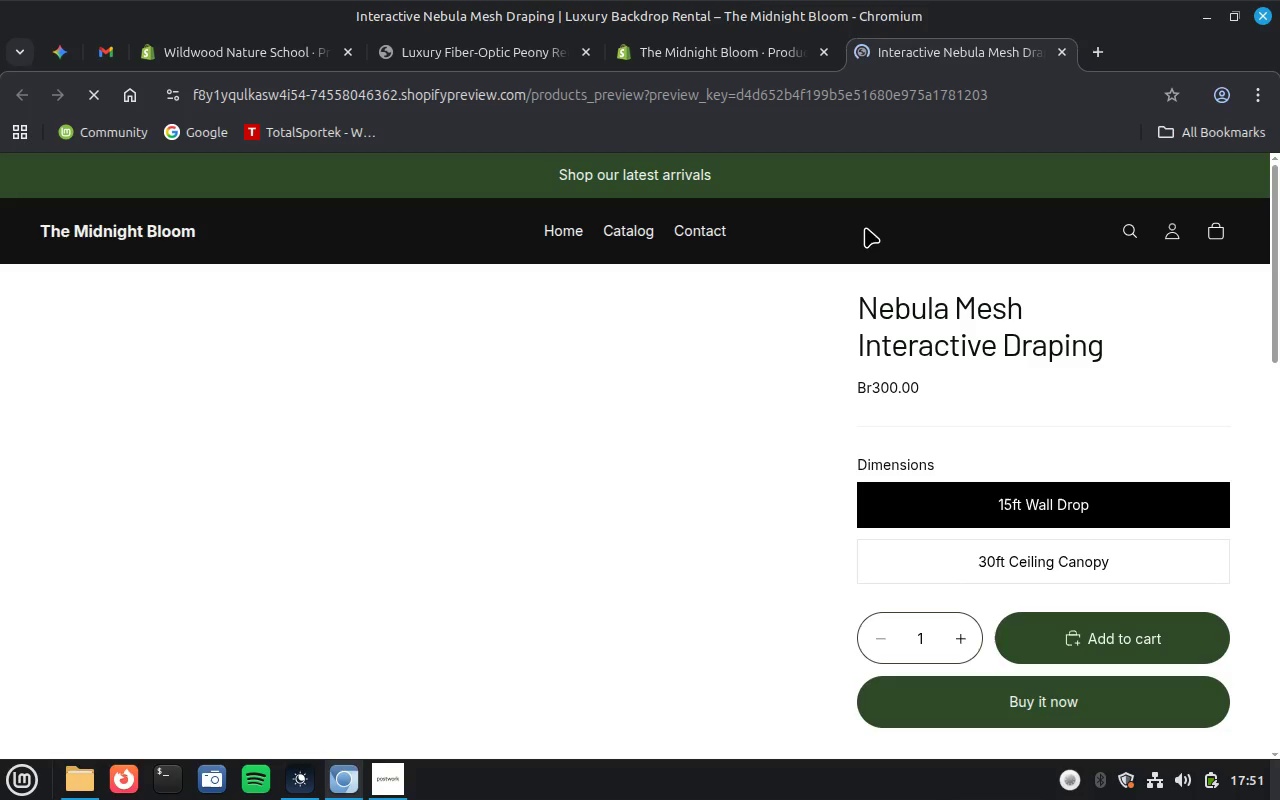 
wait(23.84)
 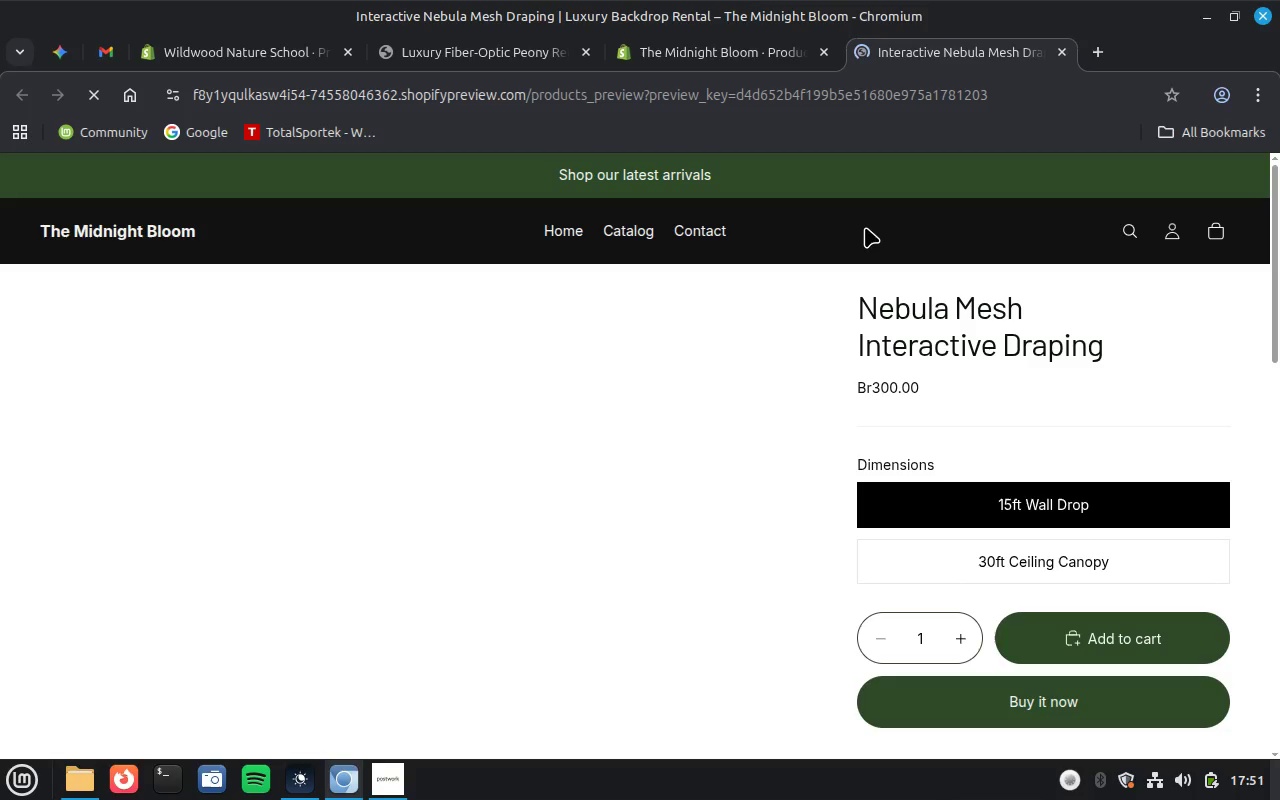 
left_click([1032, 566])
 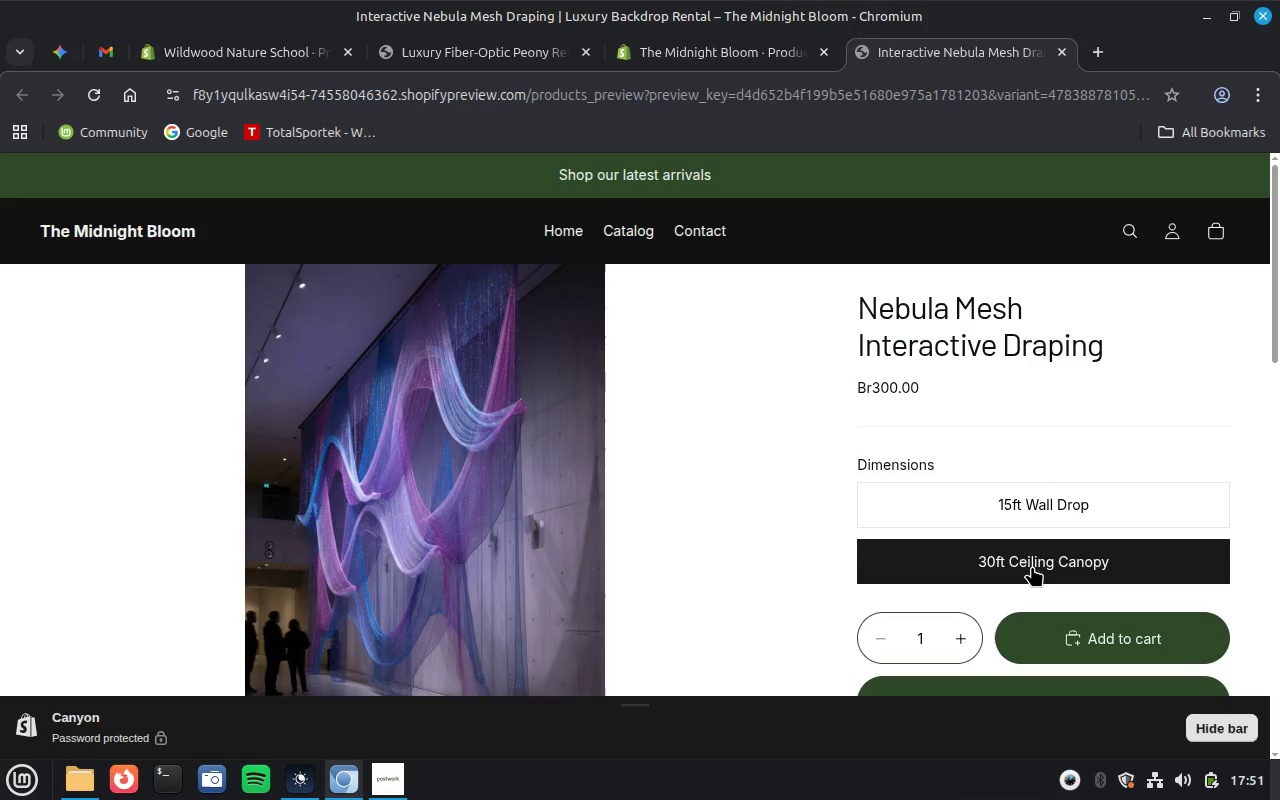 
left_click([1041, 501])
 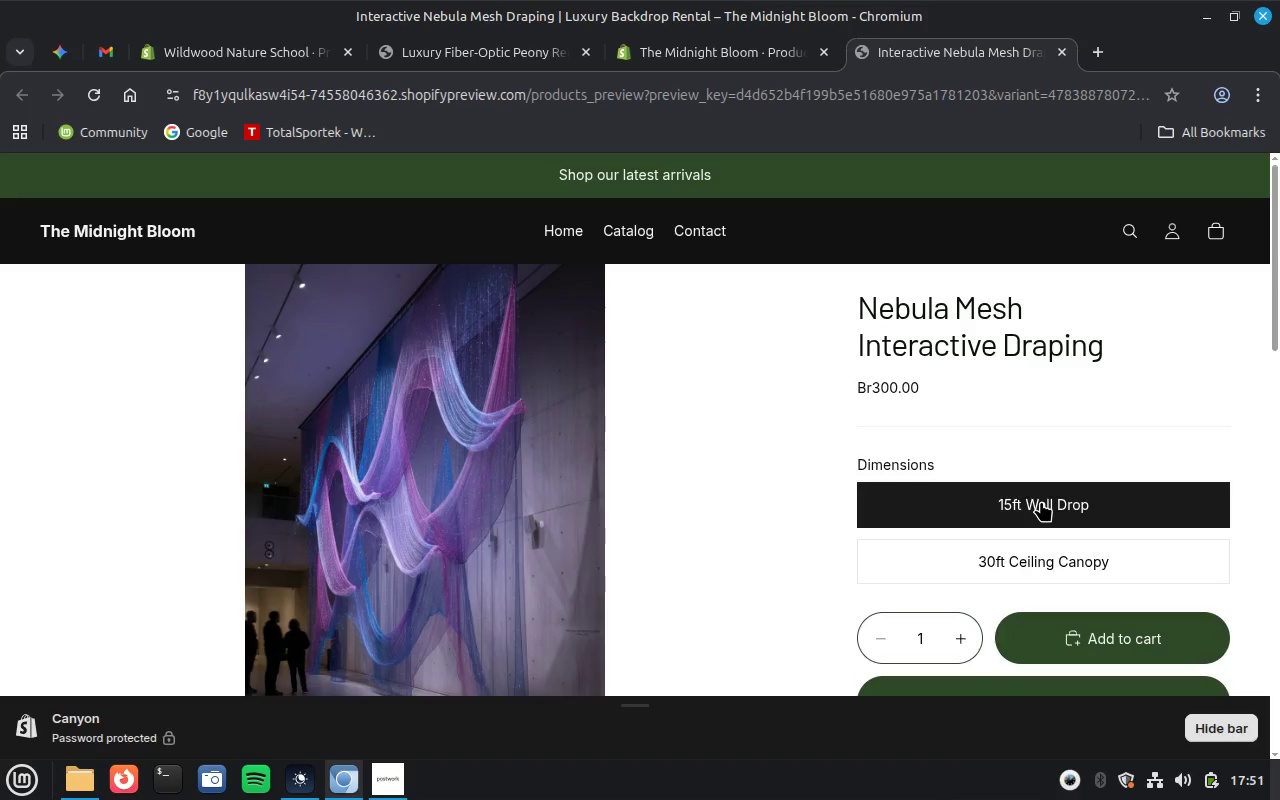 
wait(8.96)
 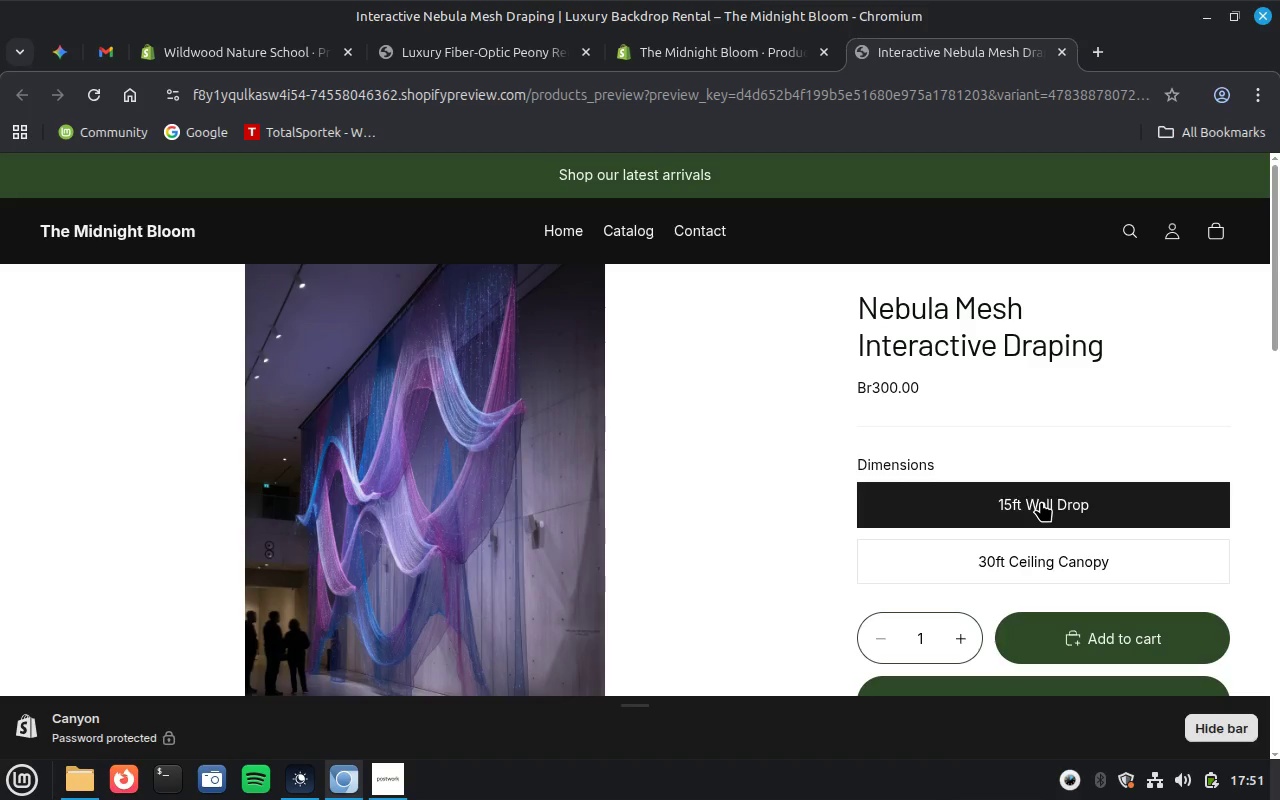 
left_click([1016, 559])
 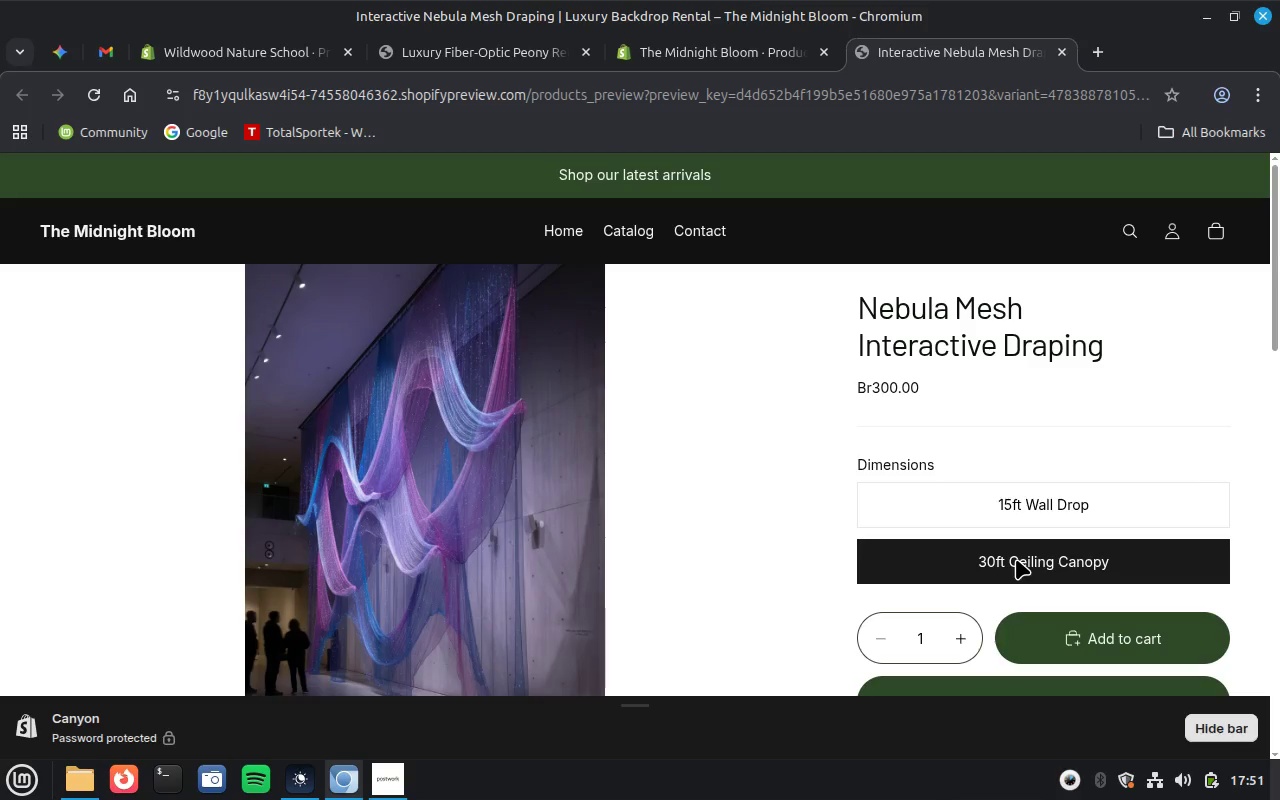 
scroll: coordinate [774, 504], scroll_direction: down, amount: 6.0
 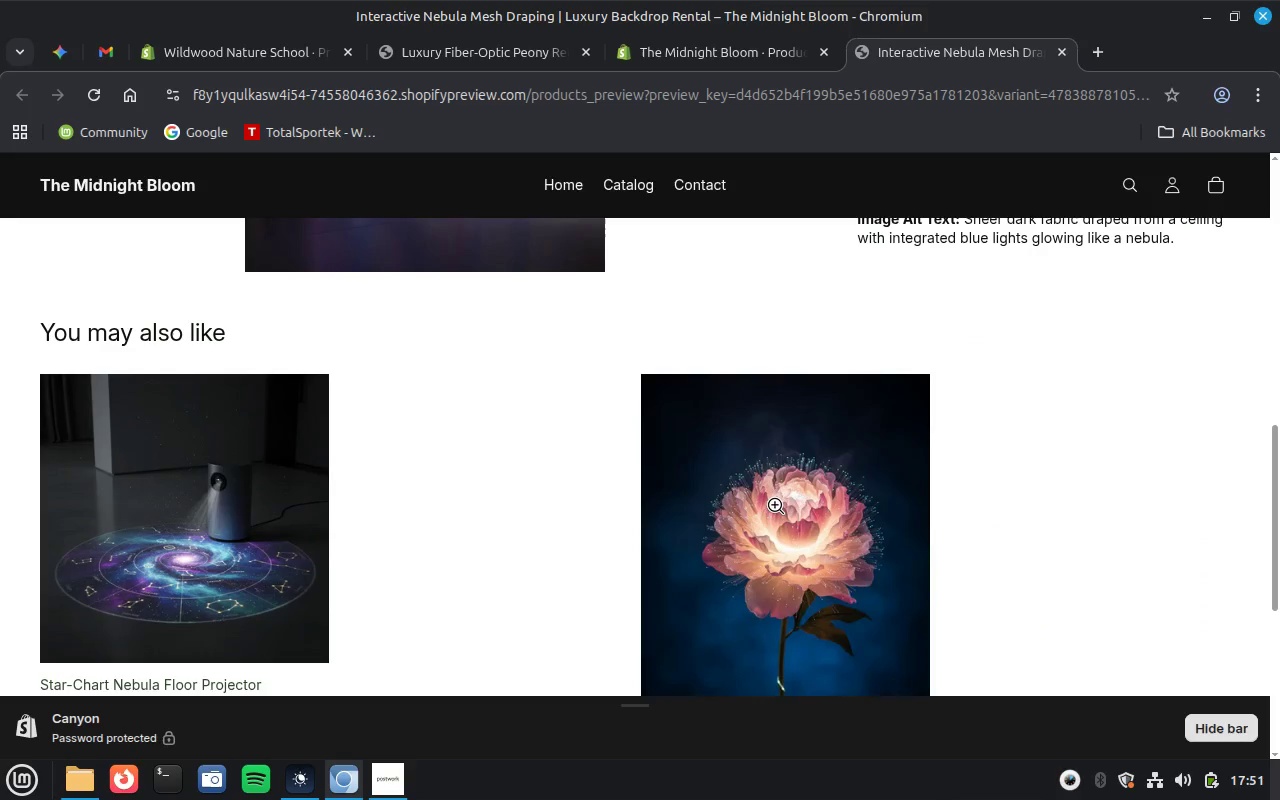 
scroll: coordinate [774, 504], scroll_direction: up, amount: 5.0
 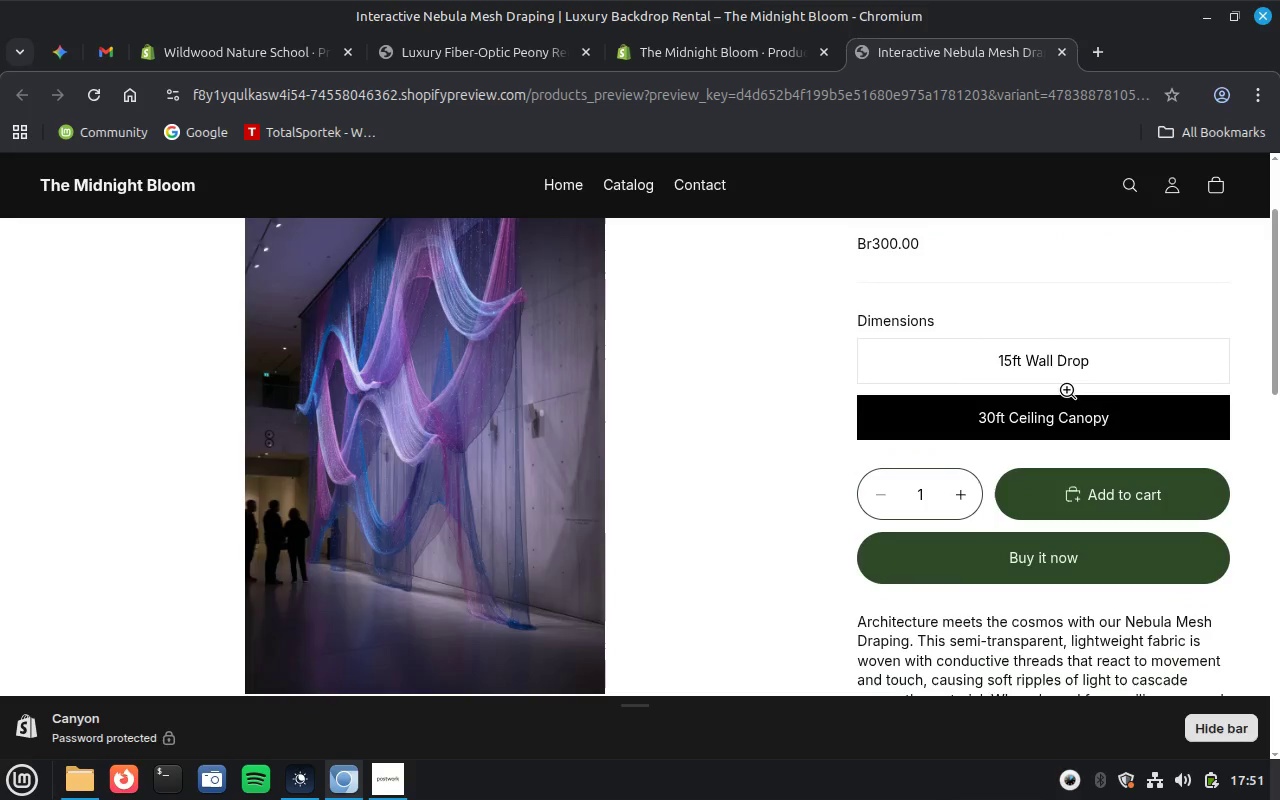 
left_click([1086, 354])
 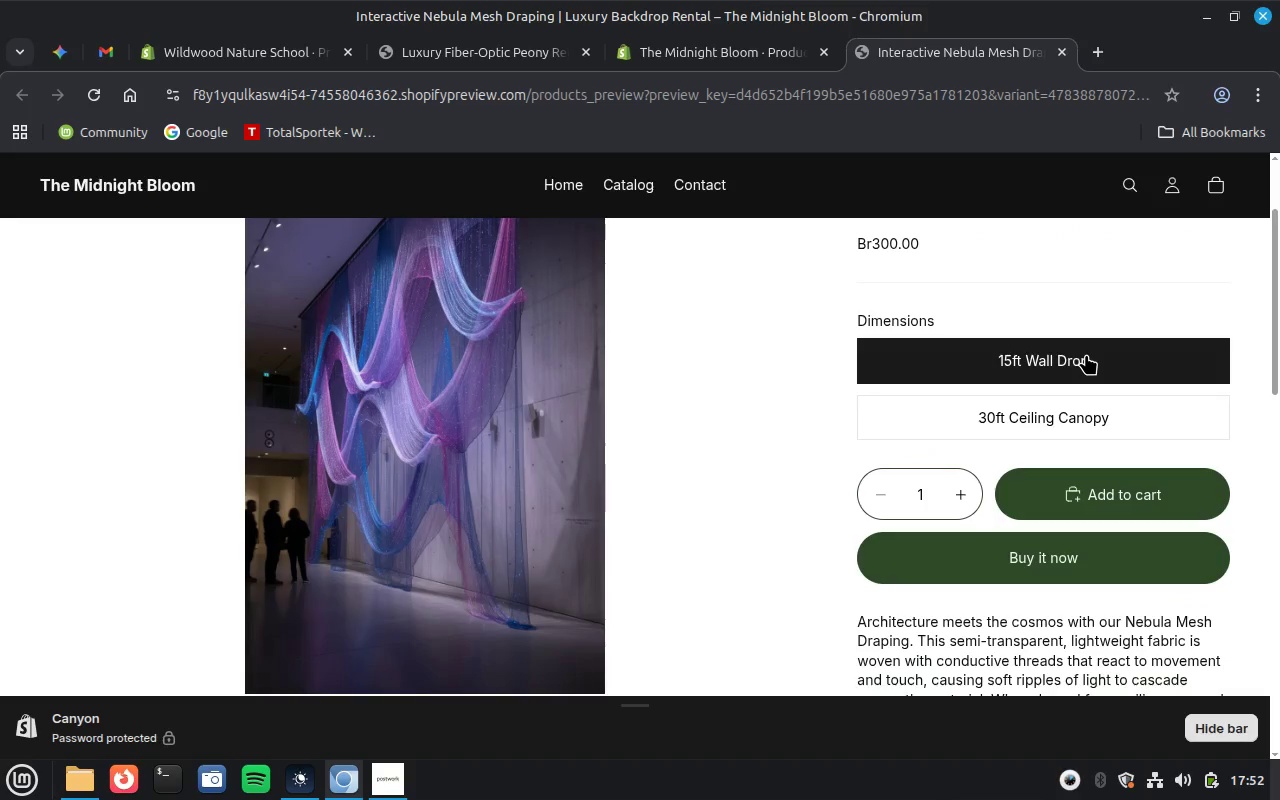 
left_click([1025, 413])
 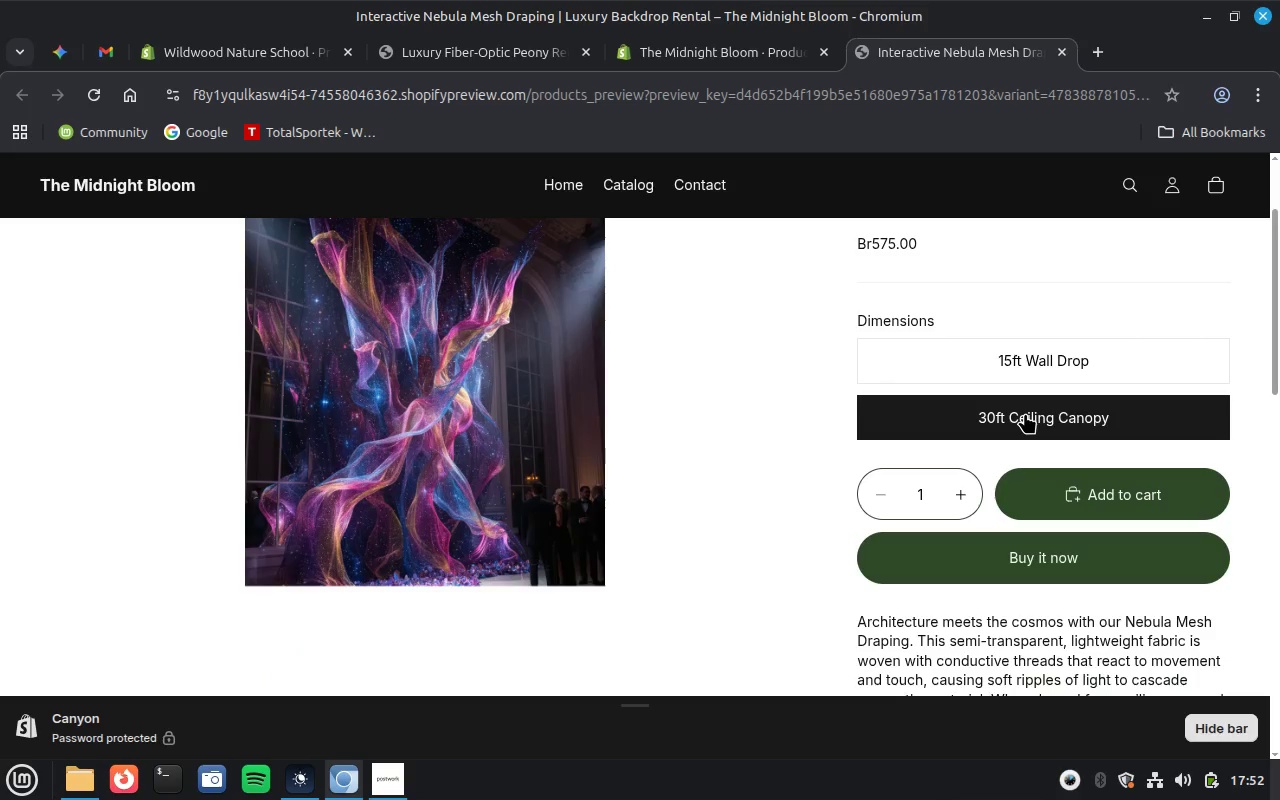 
wait(9.37)
 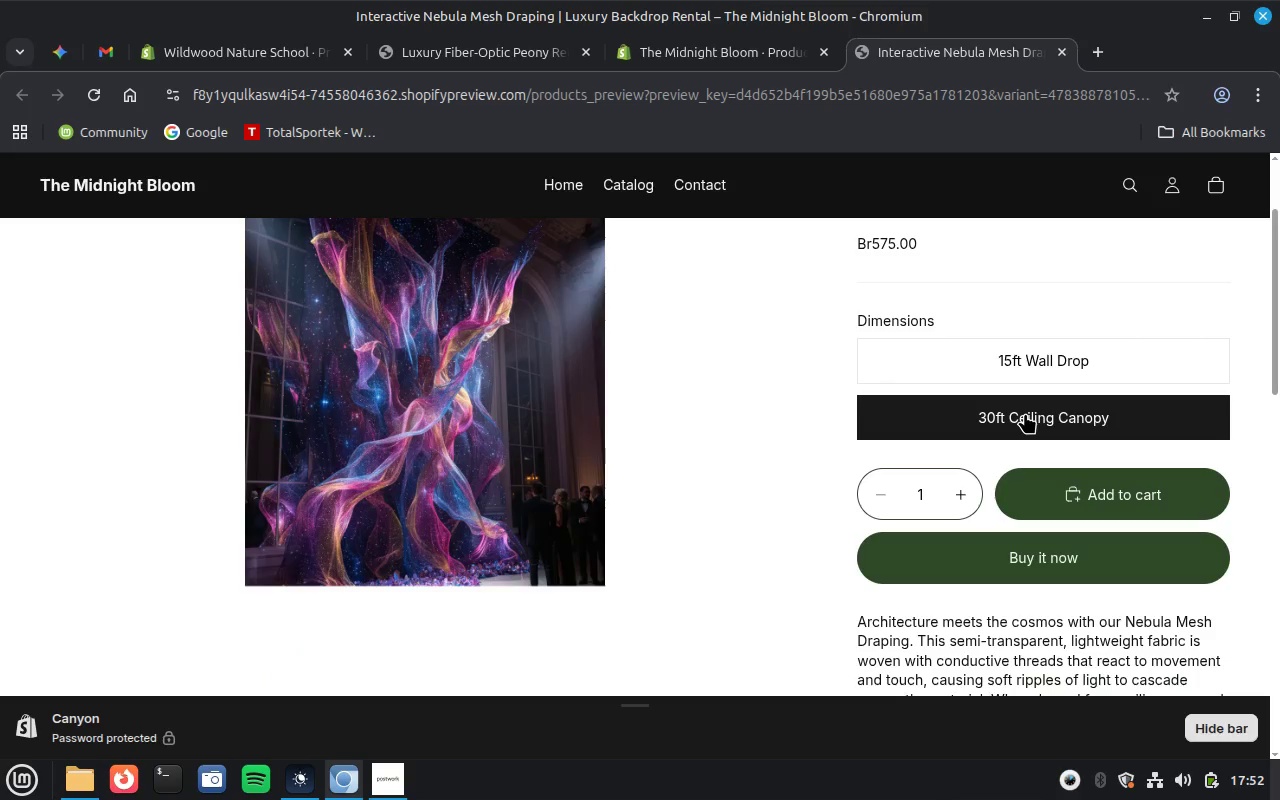 
mouse_move([943, 71])
 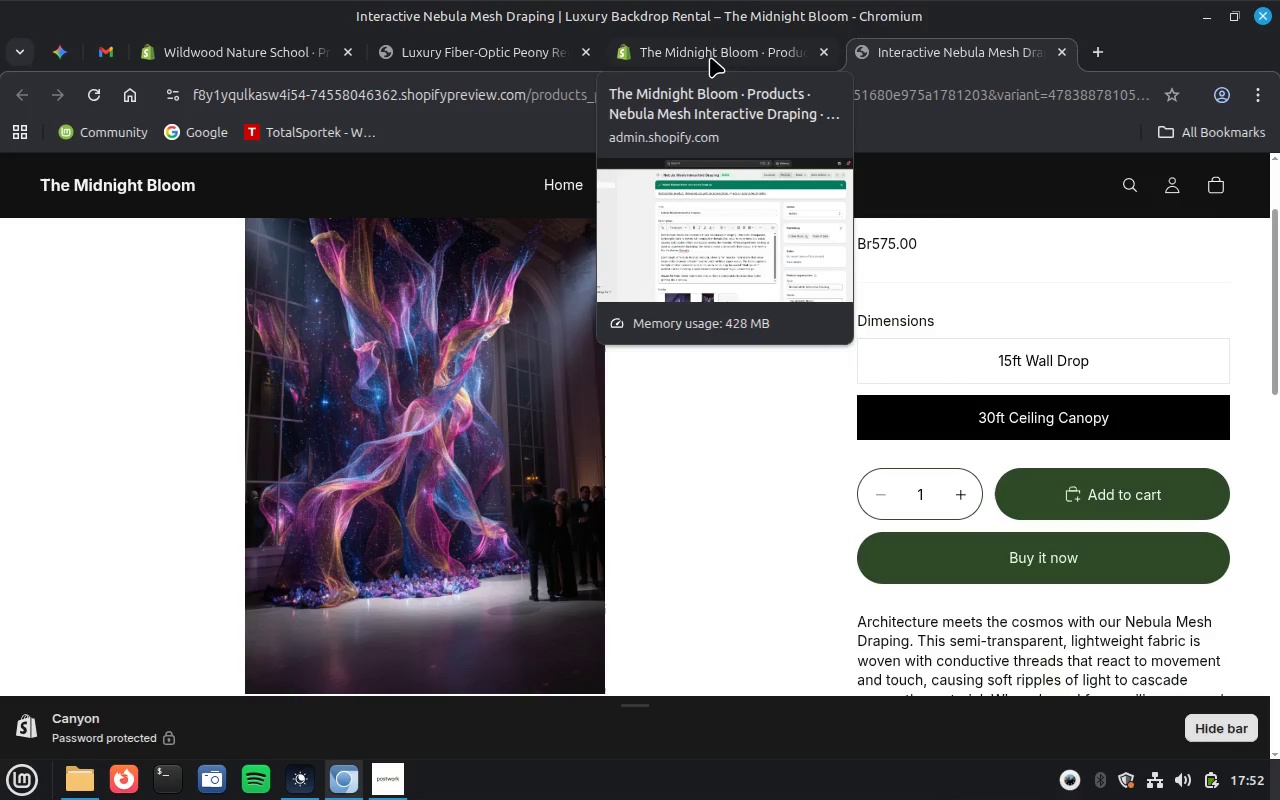 
left_click([710, 57])
 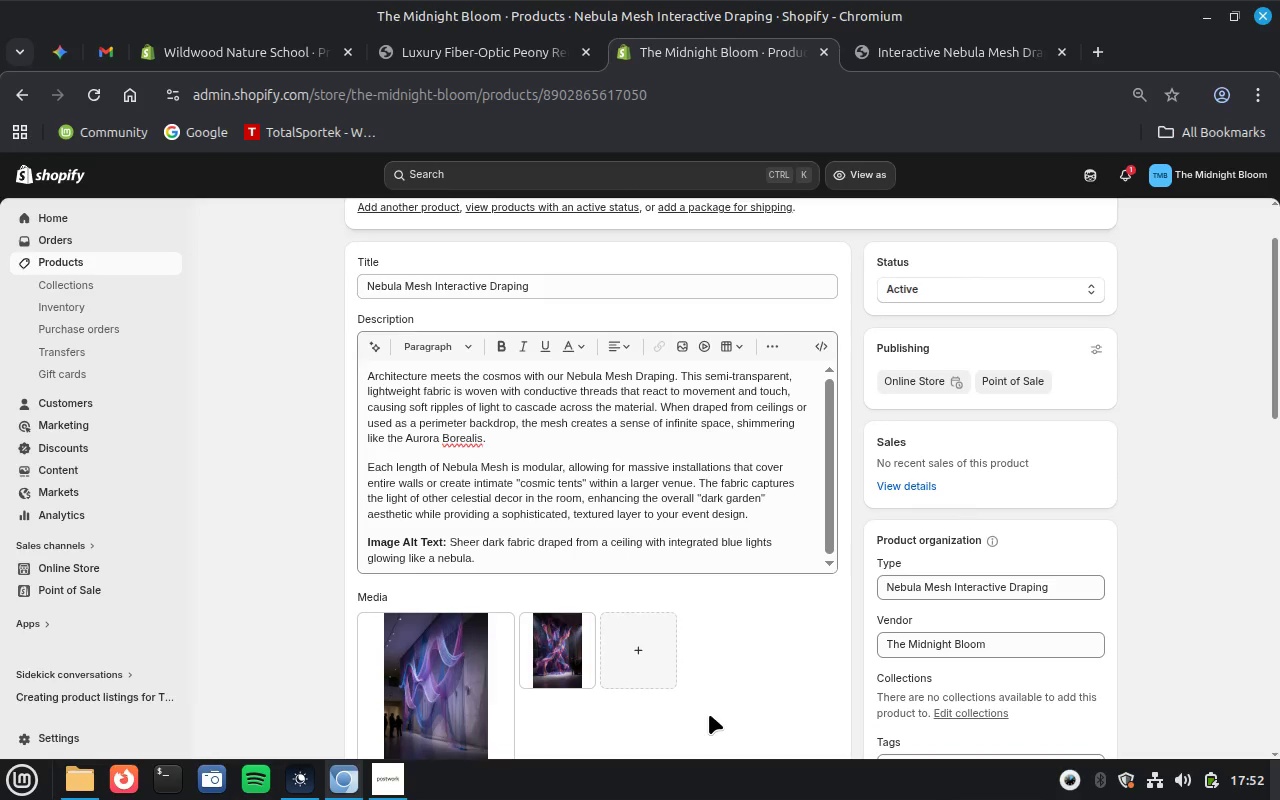 
left_click([630, 657])
 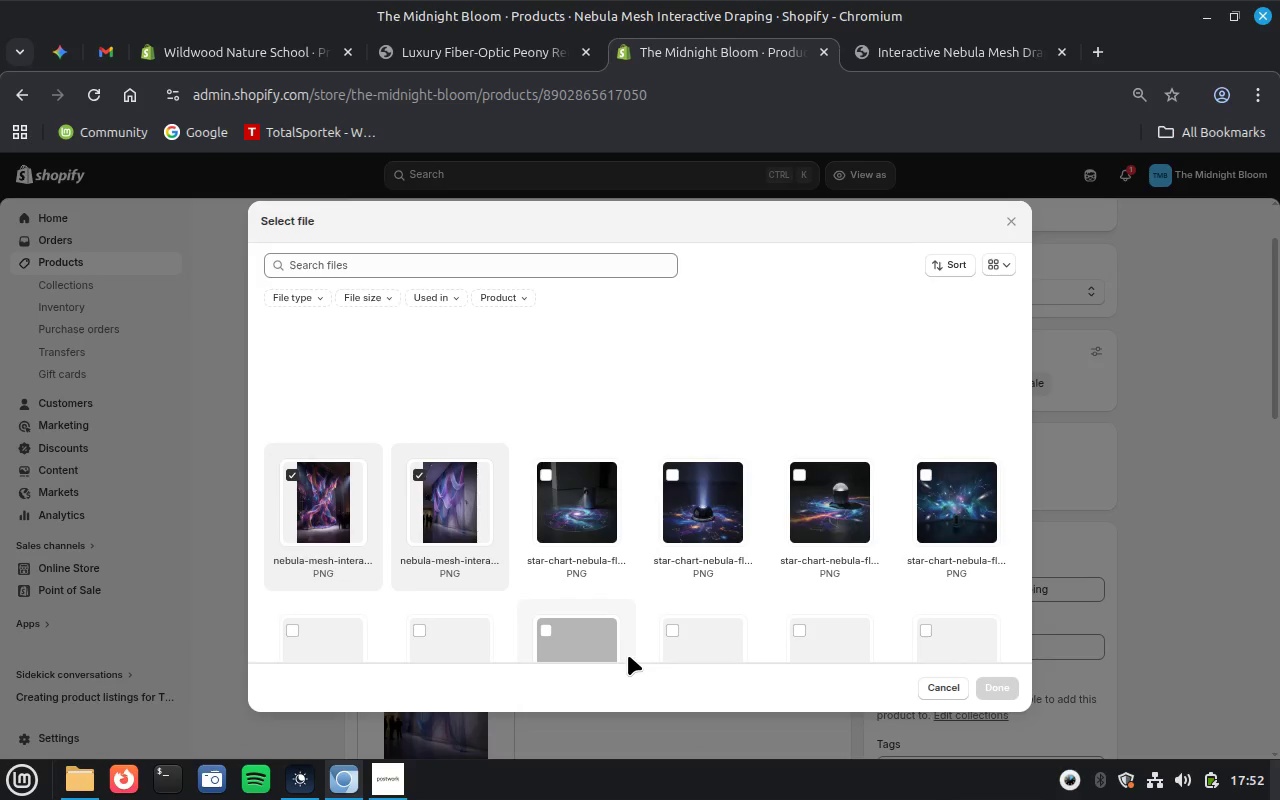 
wait(8.92)
 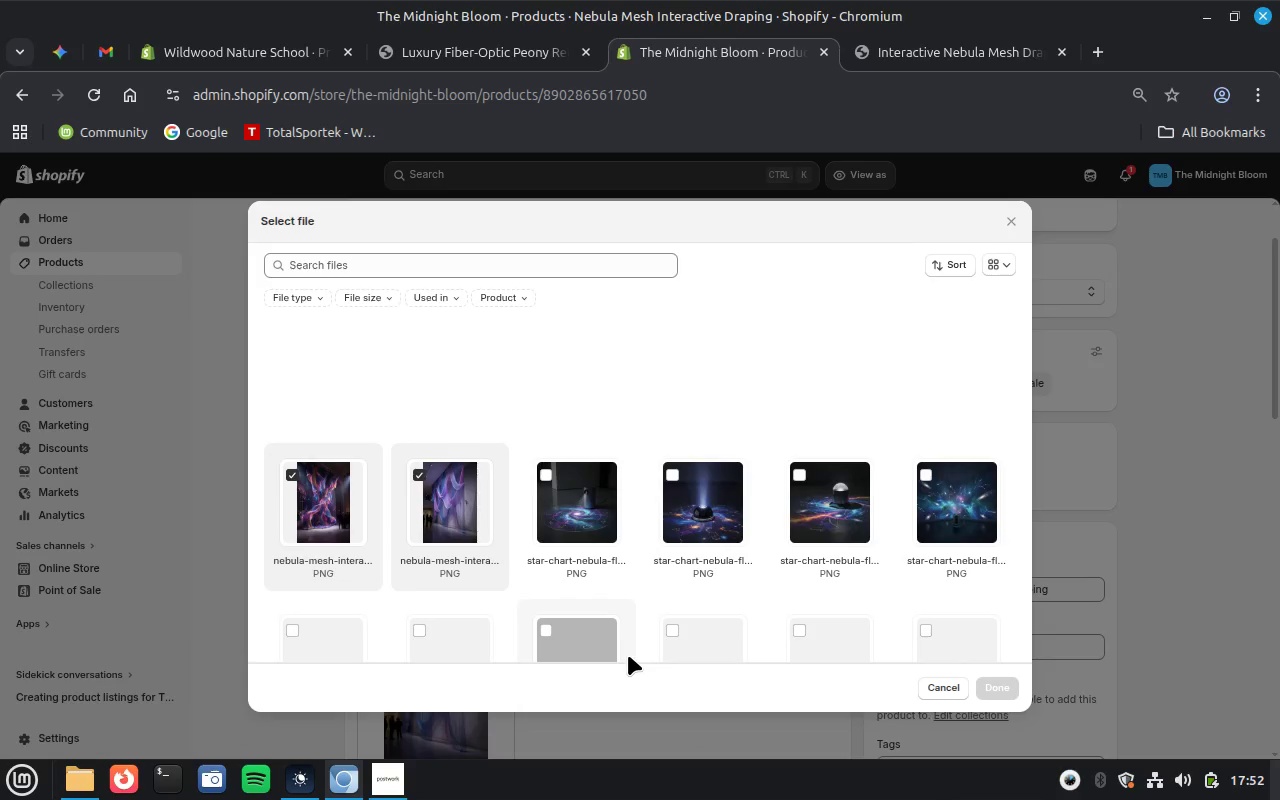 
left_click([691, 366])
 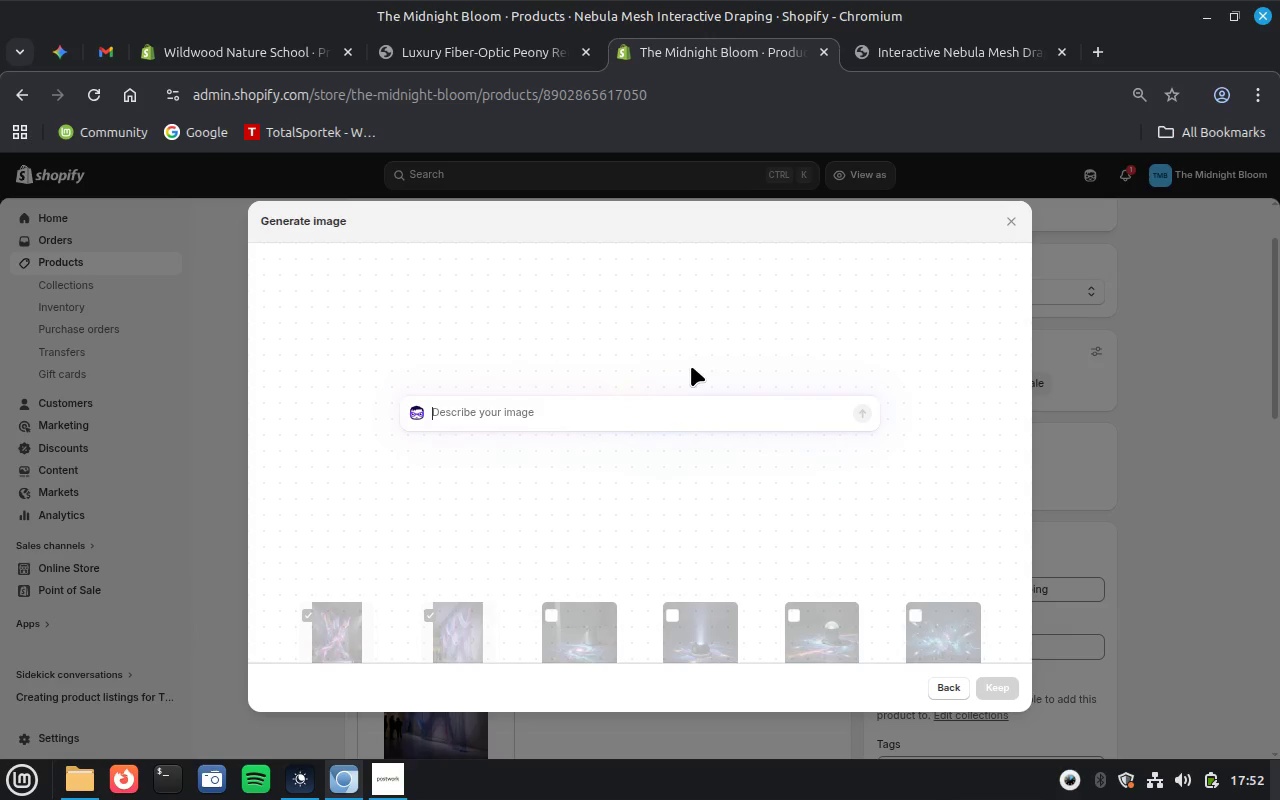 
key(Control+V)
 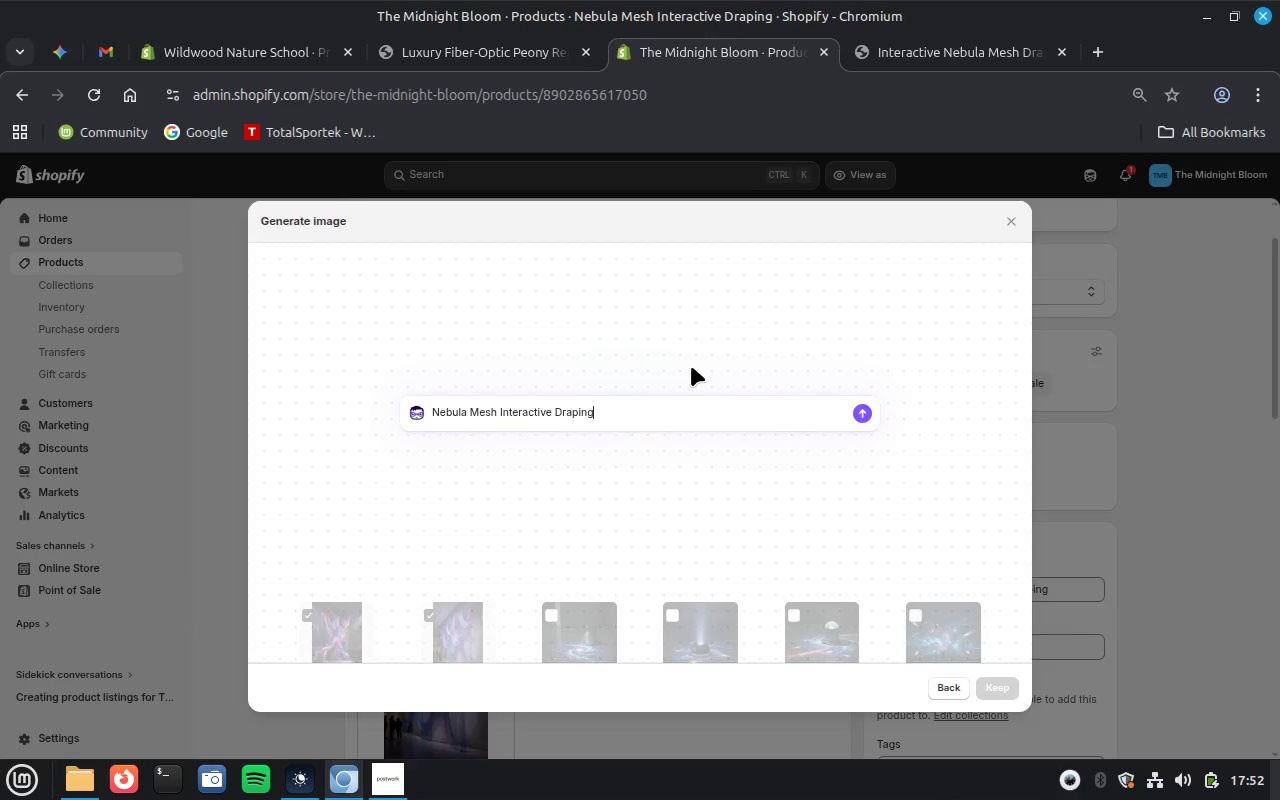 
key(Enter)
 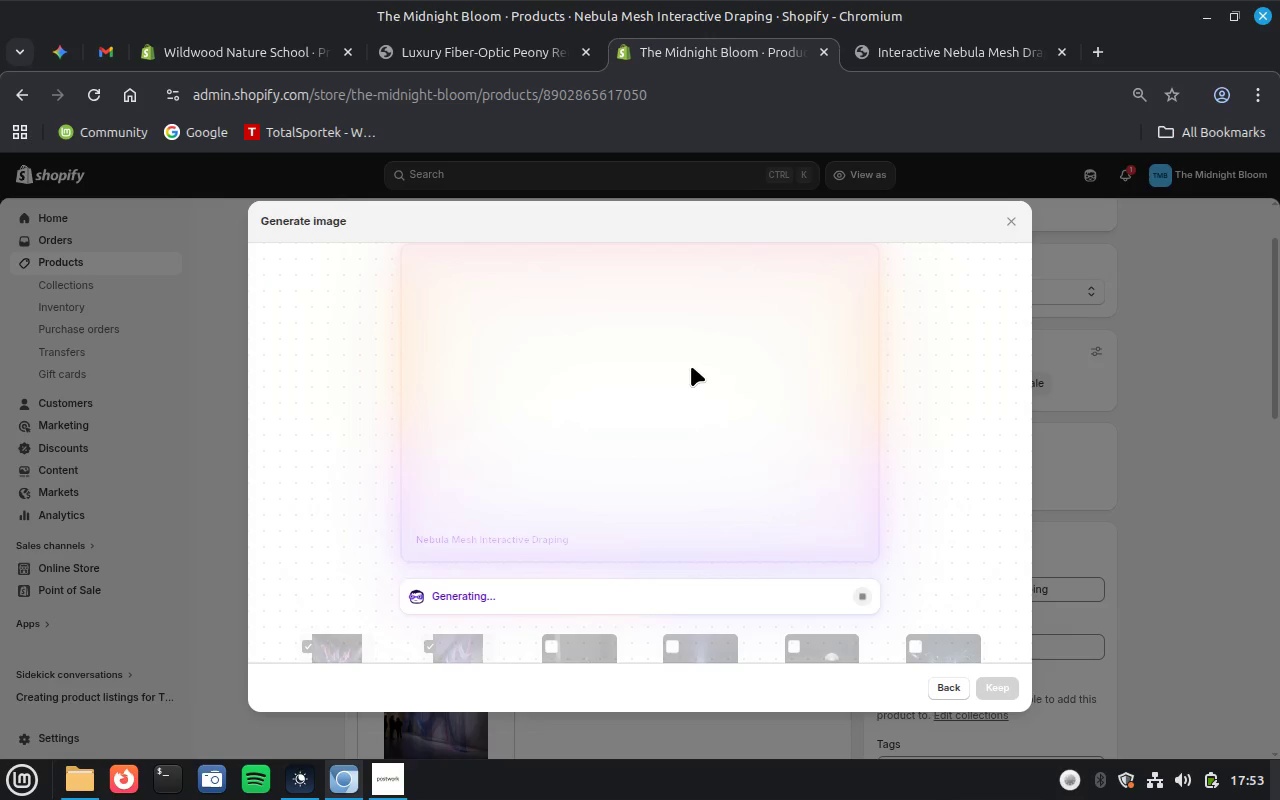 
wait(52.77)
 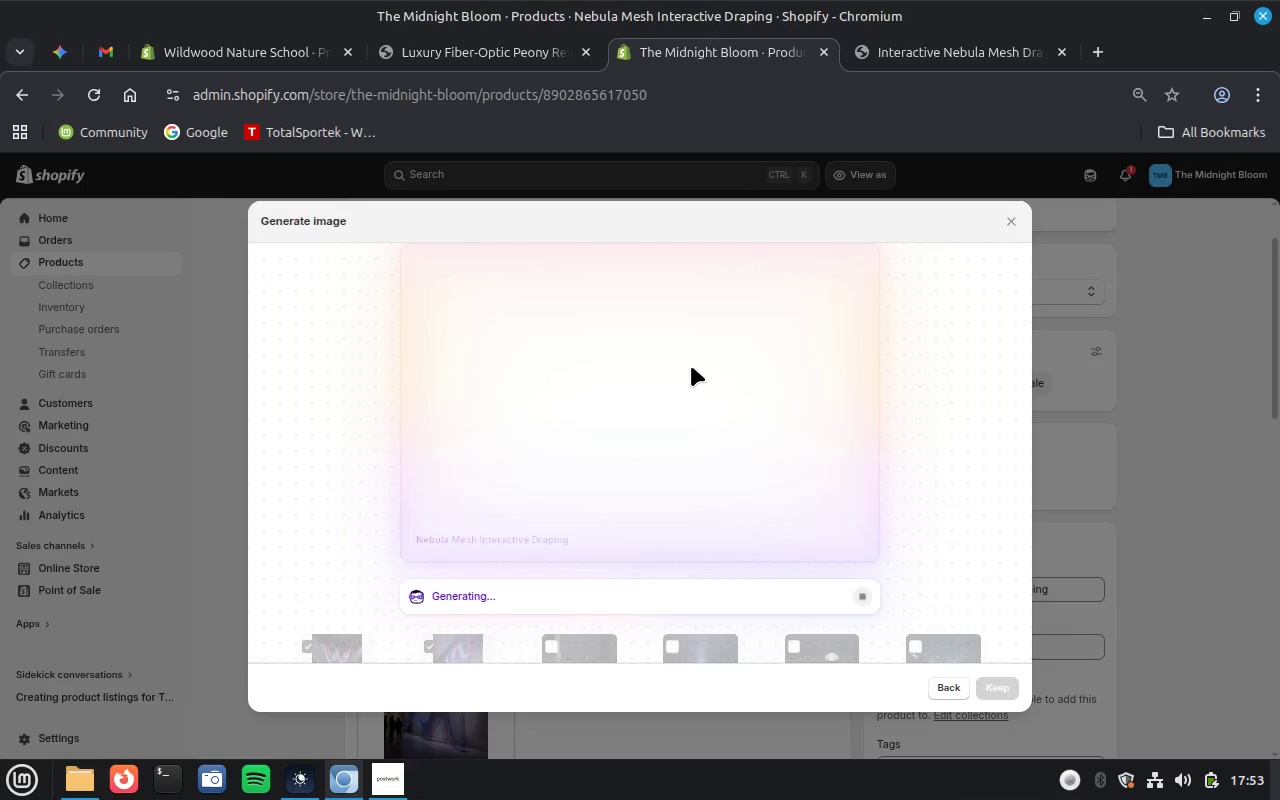 
left_click([990, 683])
 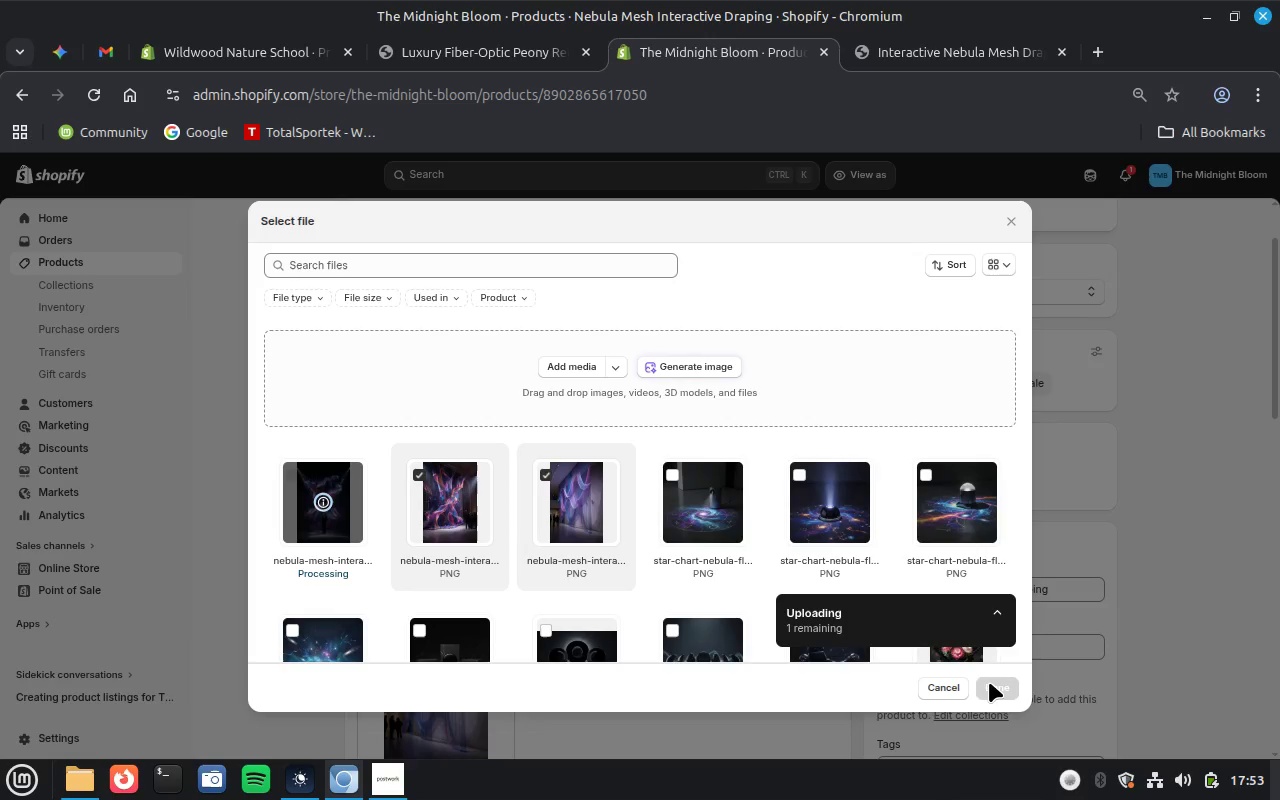 
wait(37.37)
 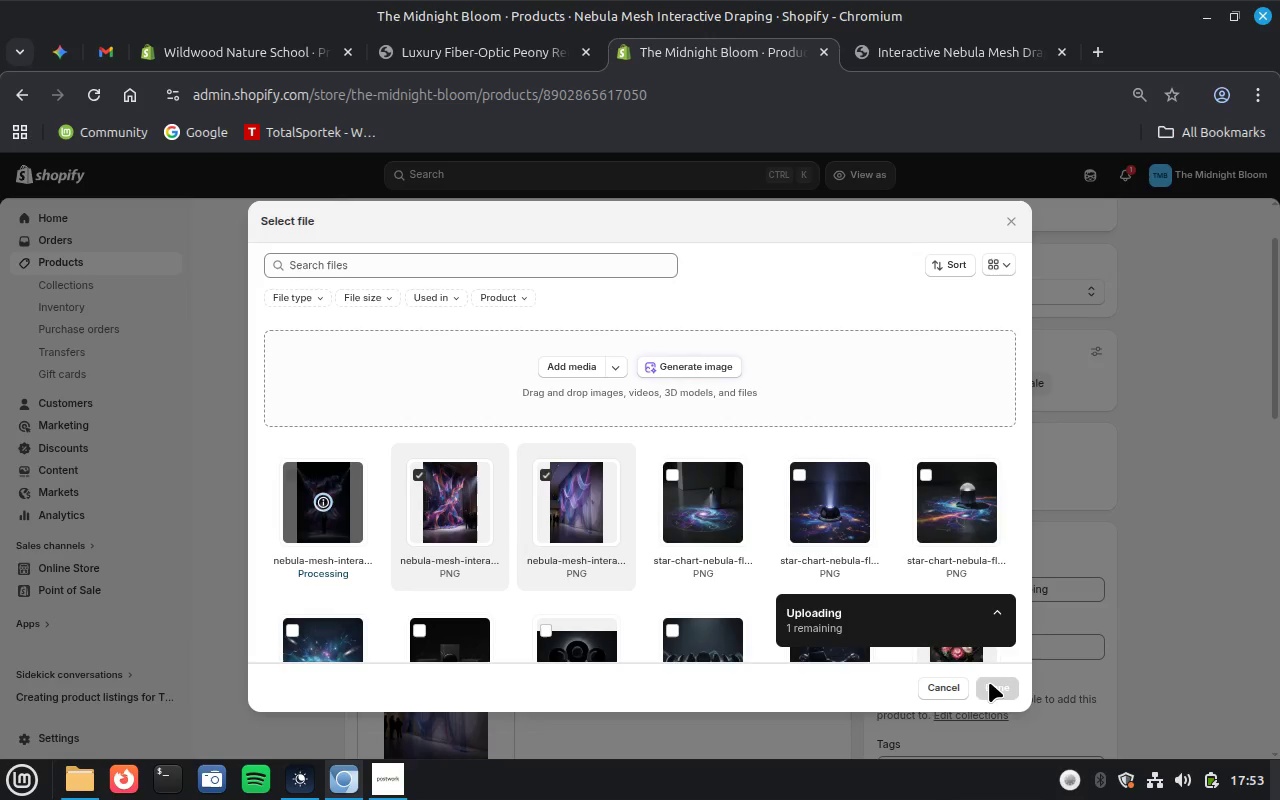 
left_click([989, 682])
 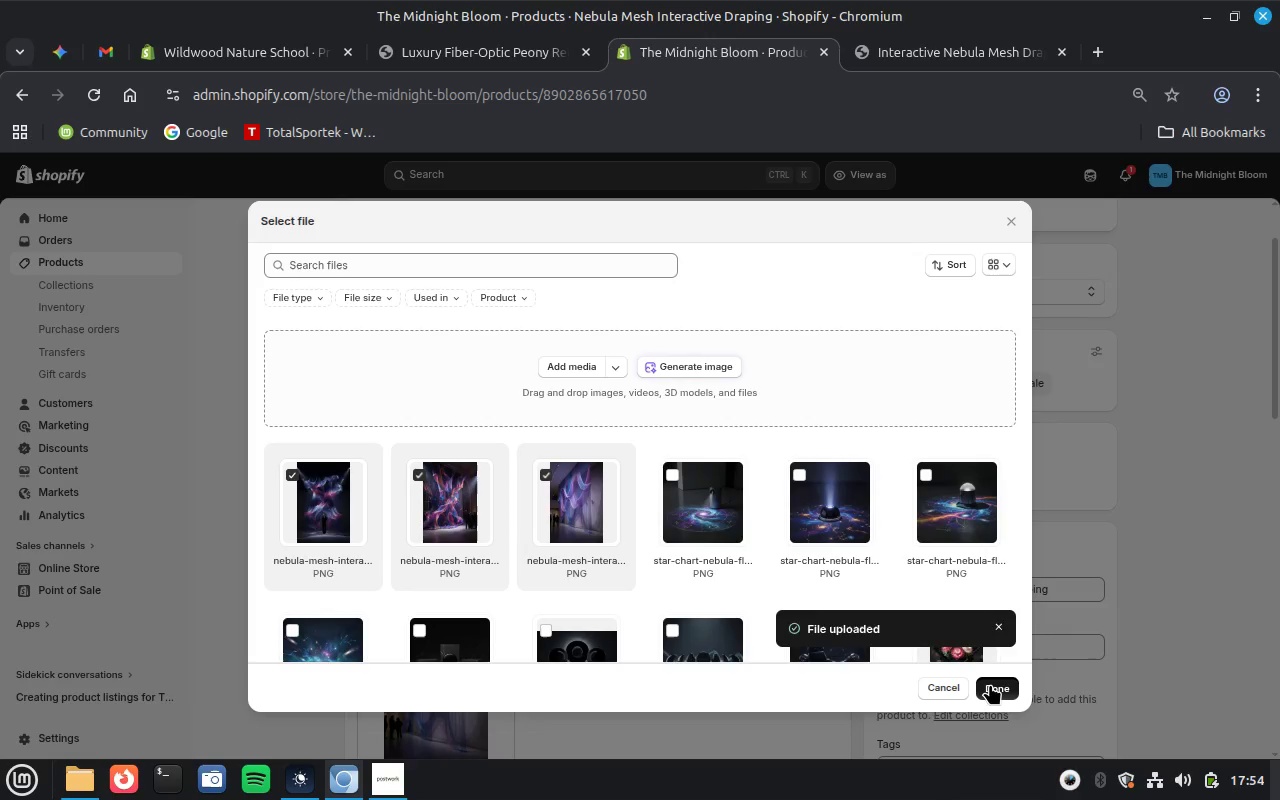 
wait(9.84)
 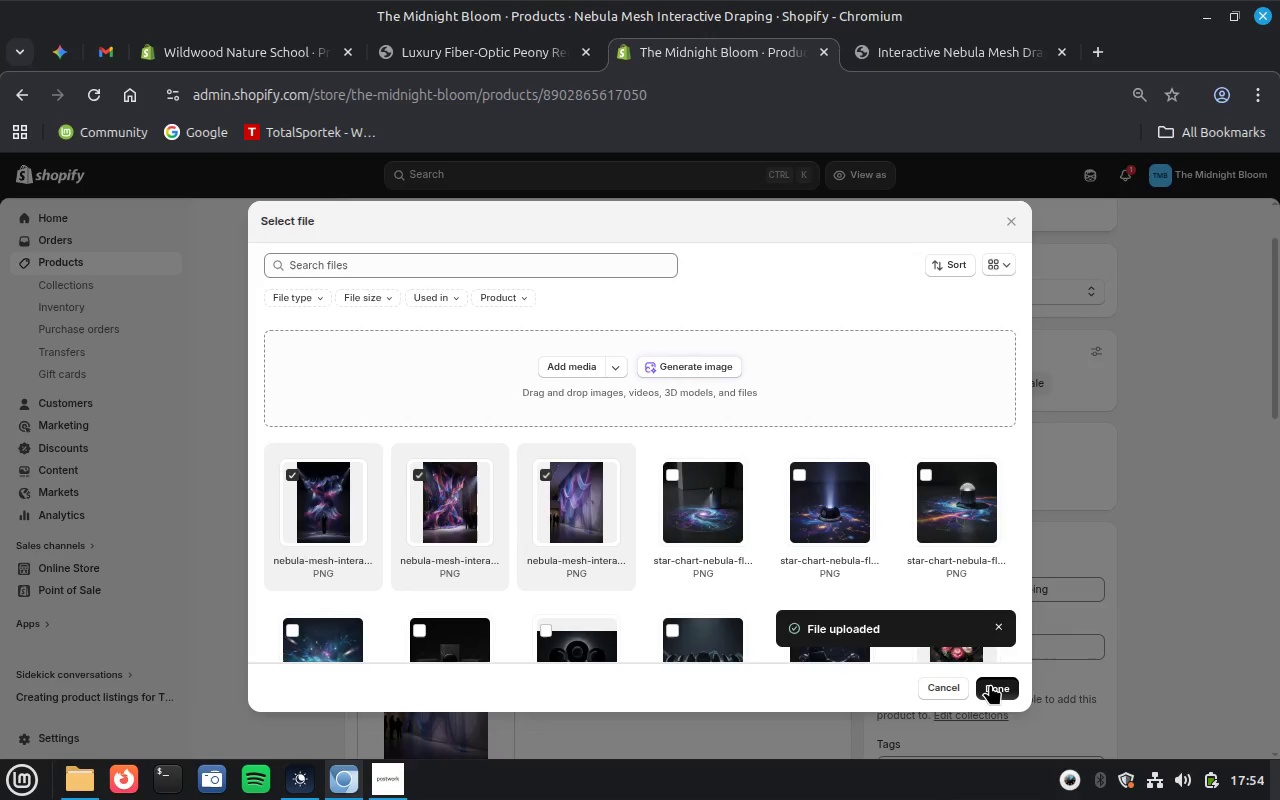 
left_click_drag(start_coordinate=[450, 542], to_coordinate=[514, 564])
 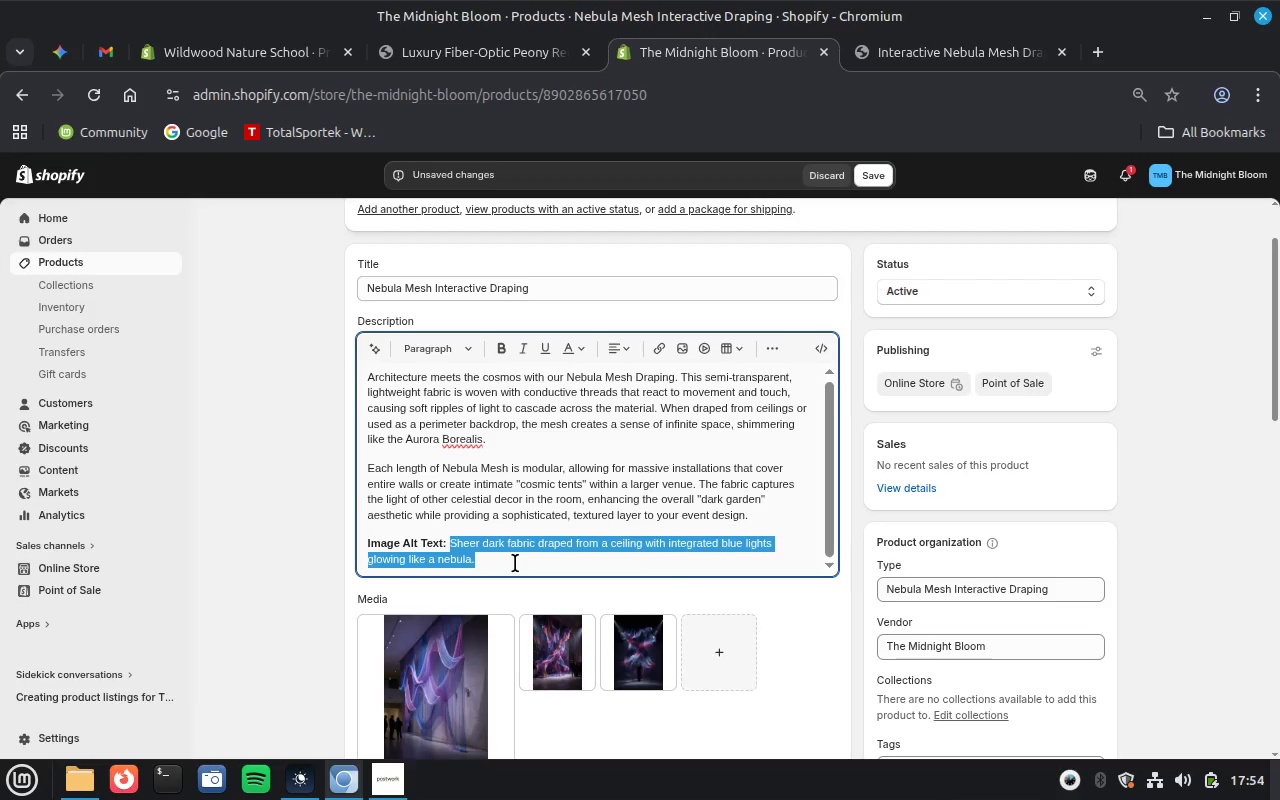 
key(Control+X)
 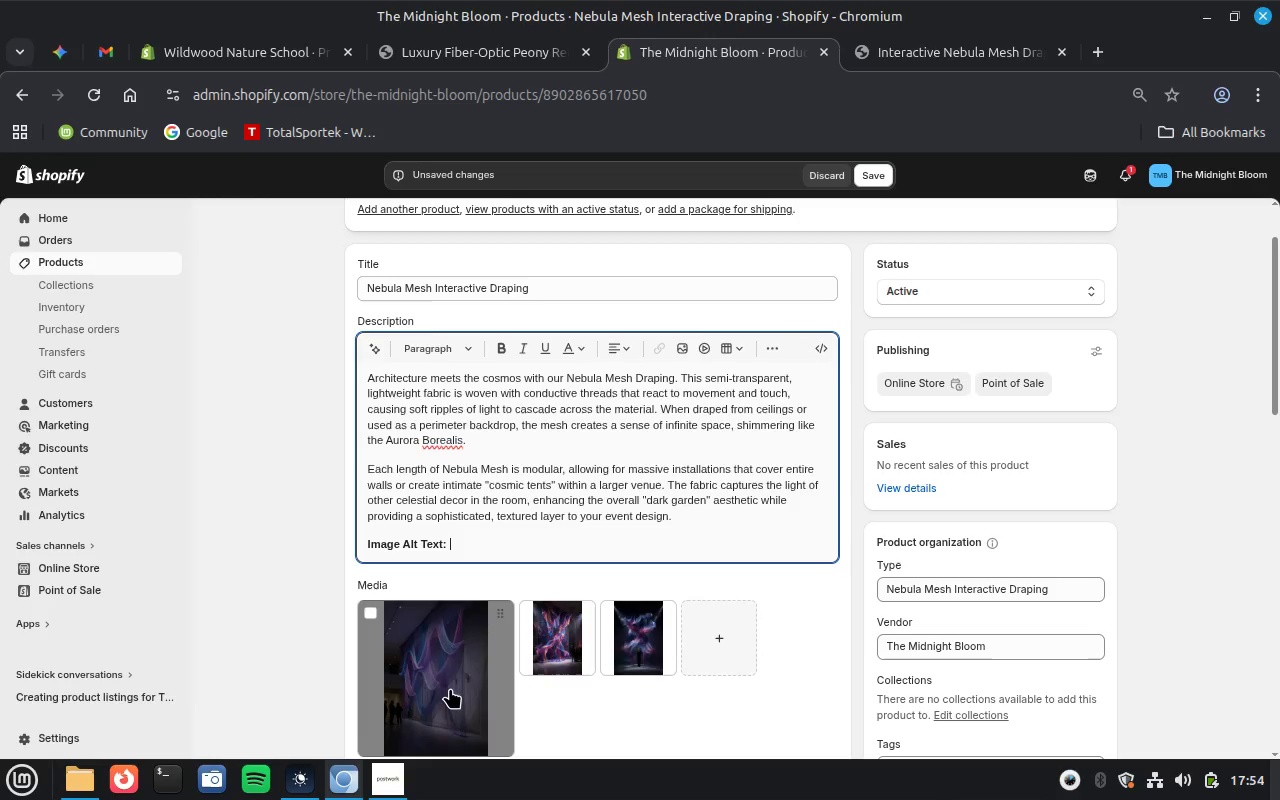 
wait(5.02)
 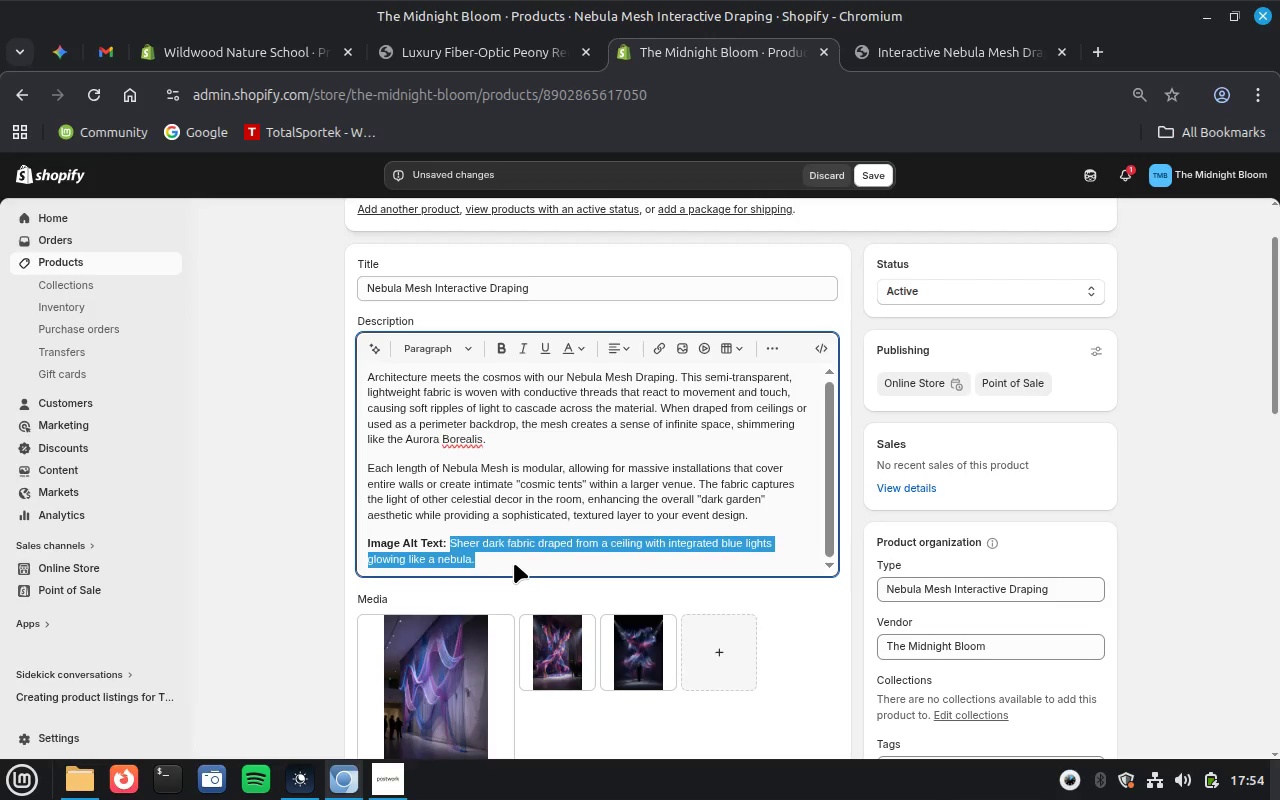 
left_click([450, 688])
 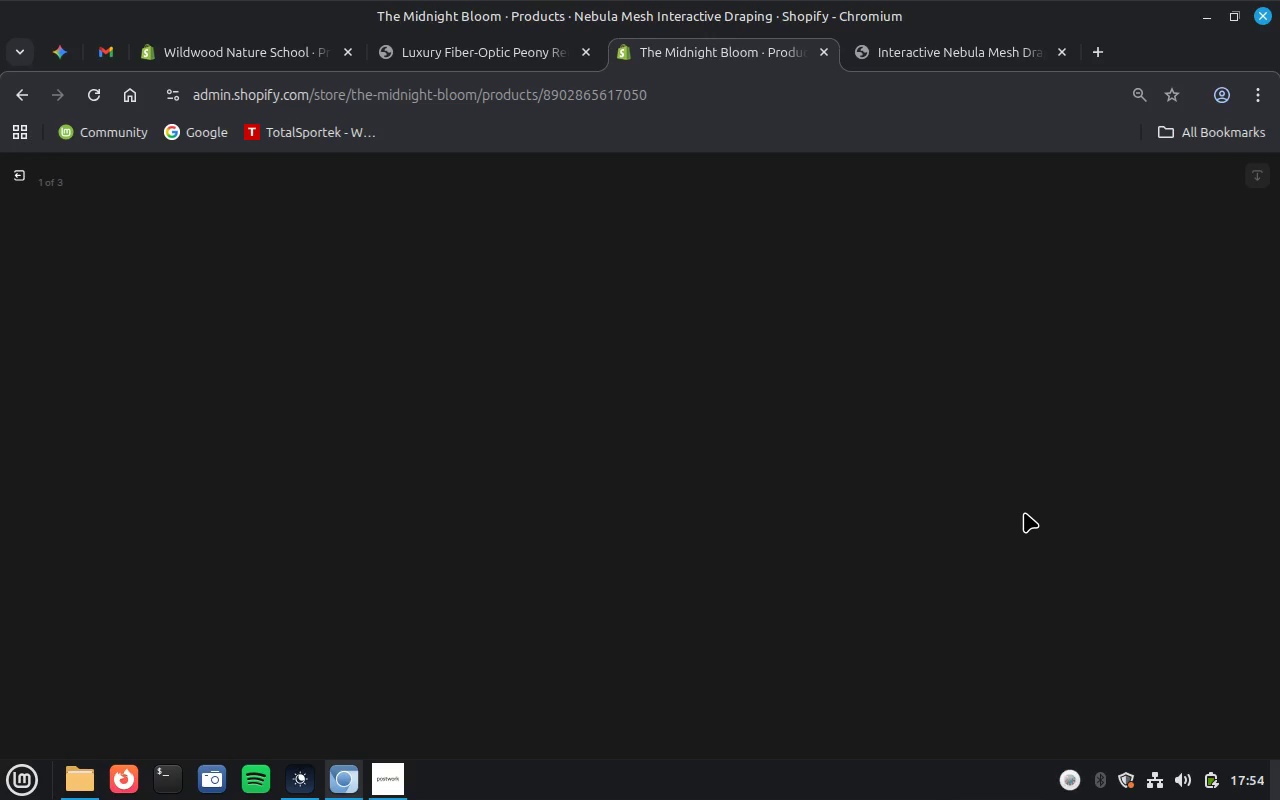 
wait(27.13)
 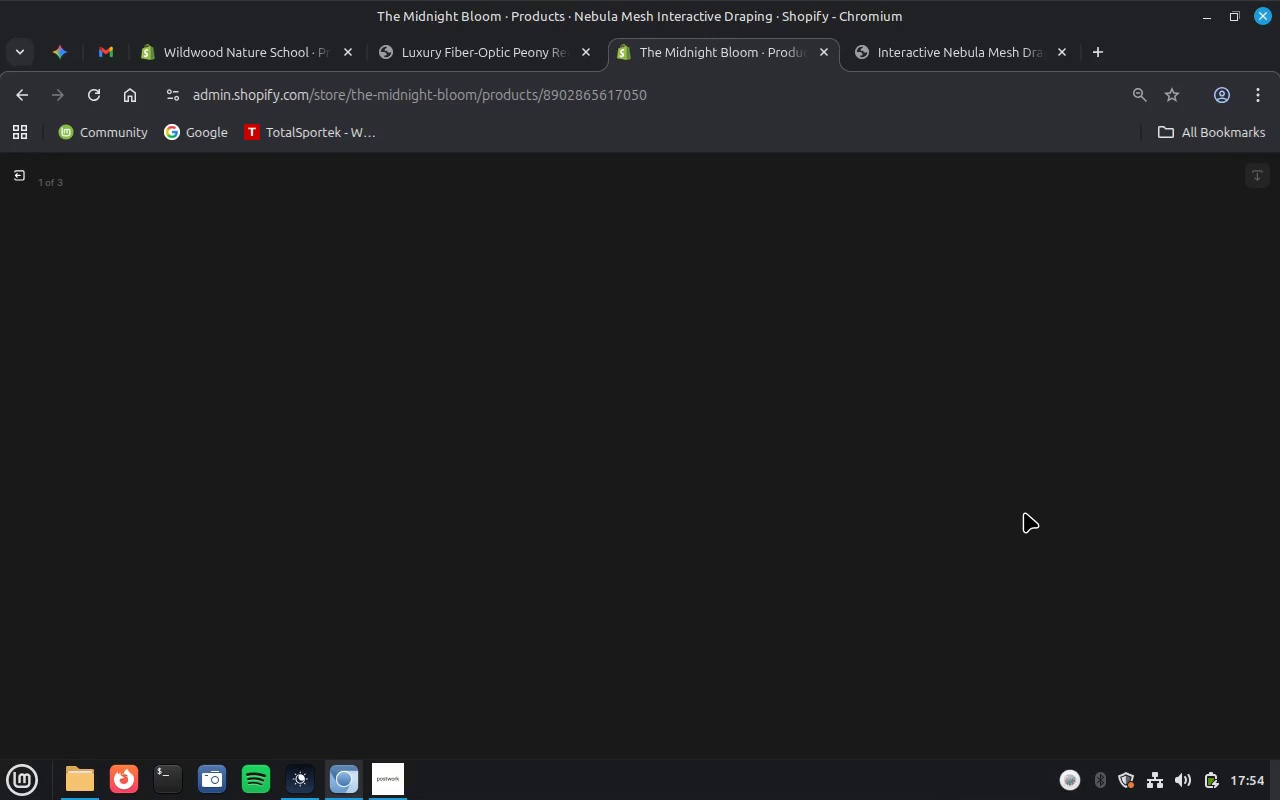 
left_click([1093, 359])
 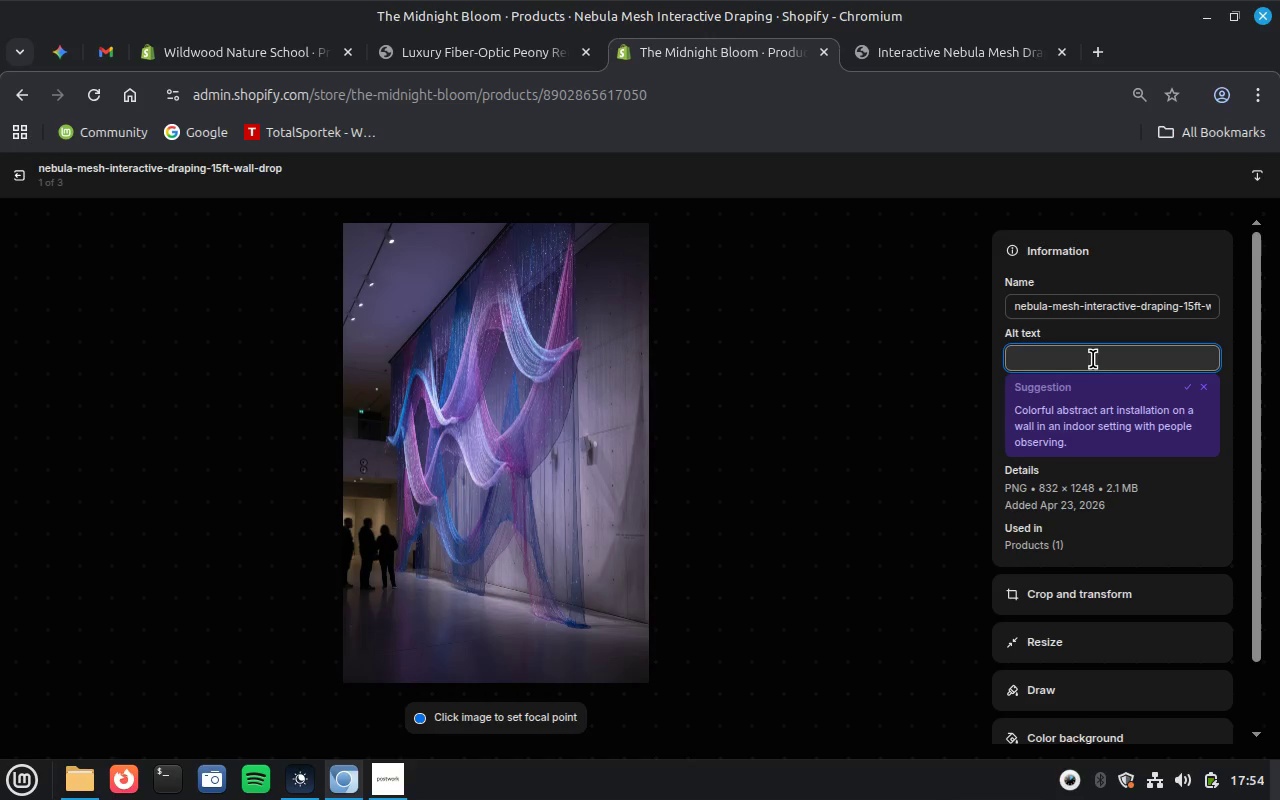 
key(Control+V)
 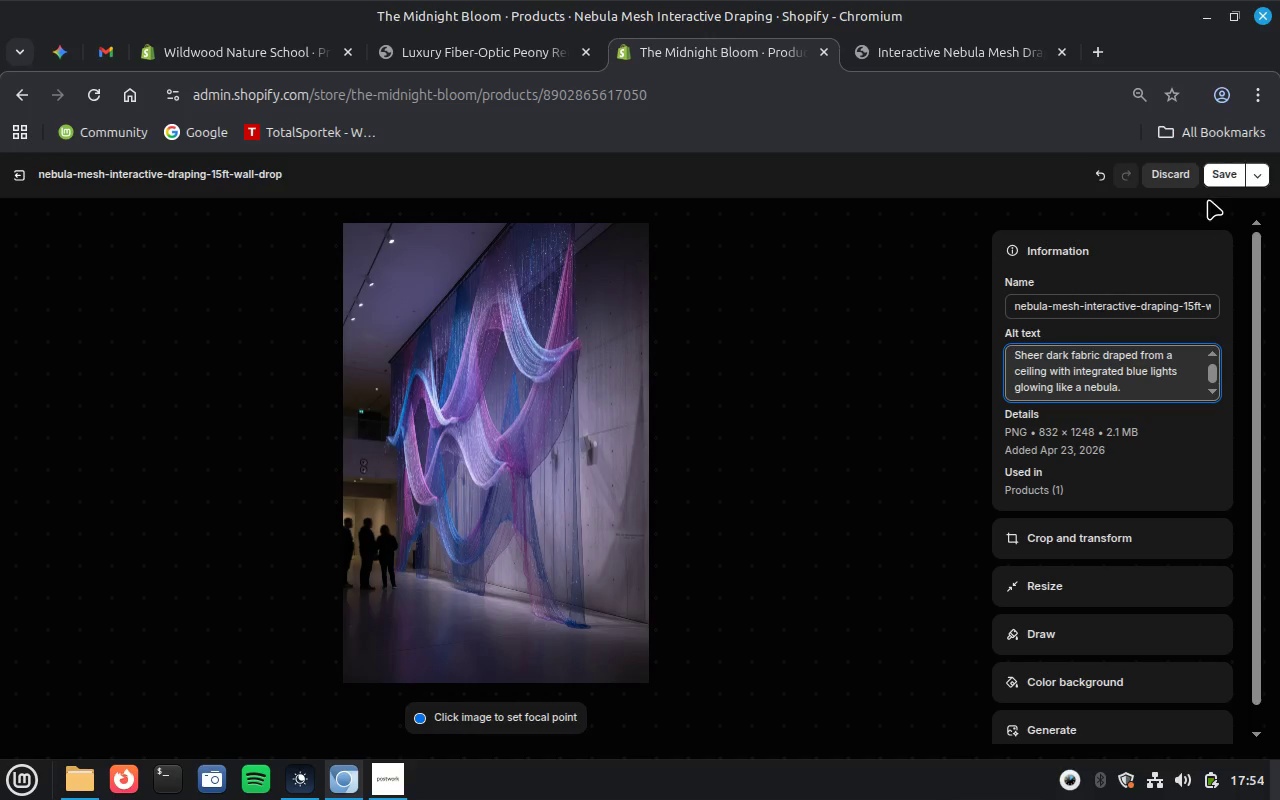 
left_click([1221, 171])
 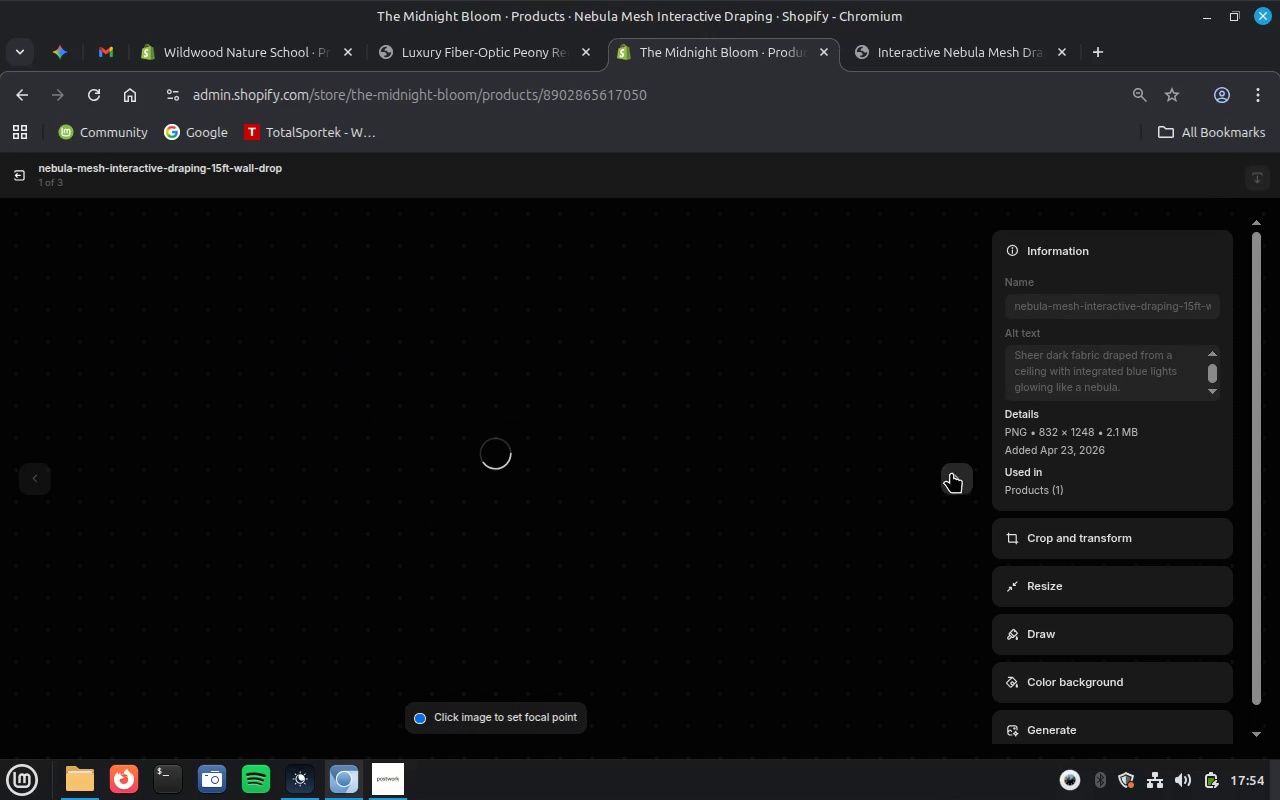 
left_click([951, 472])
 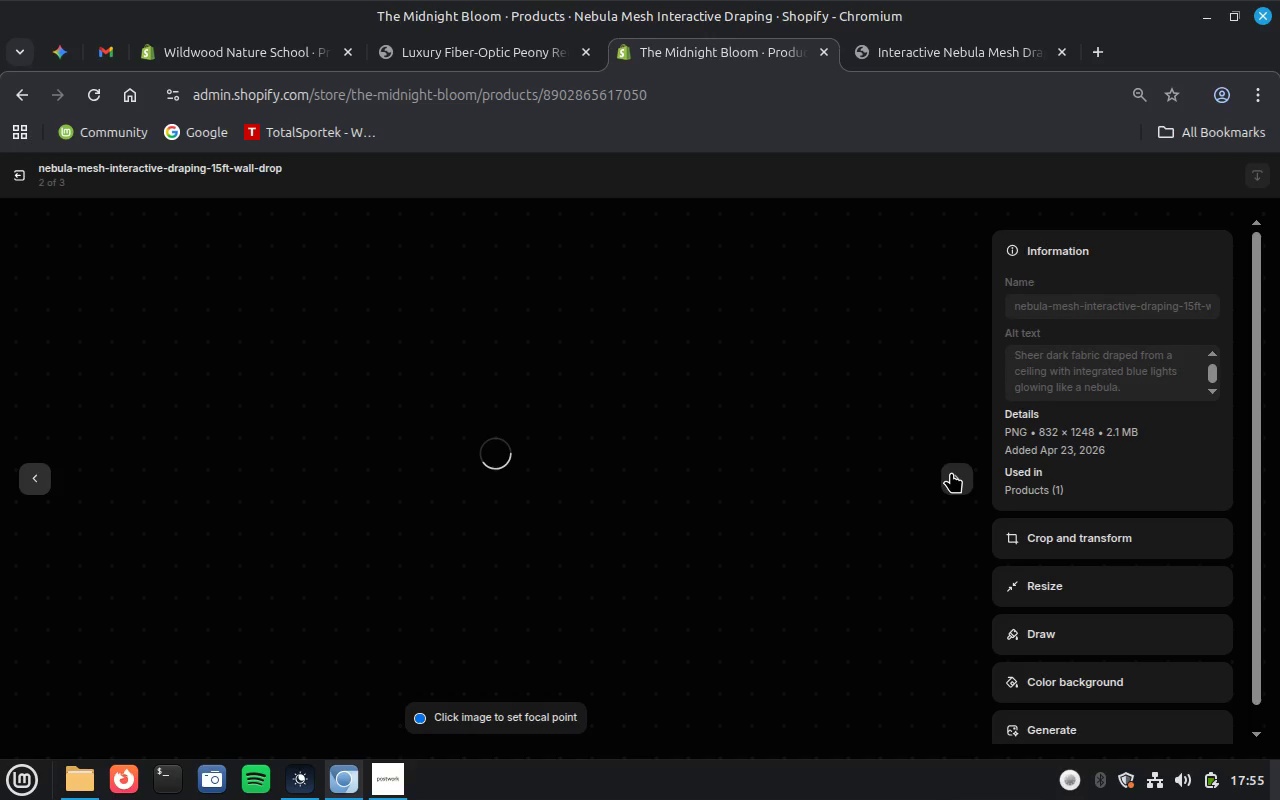 
wait(23.48)
 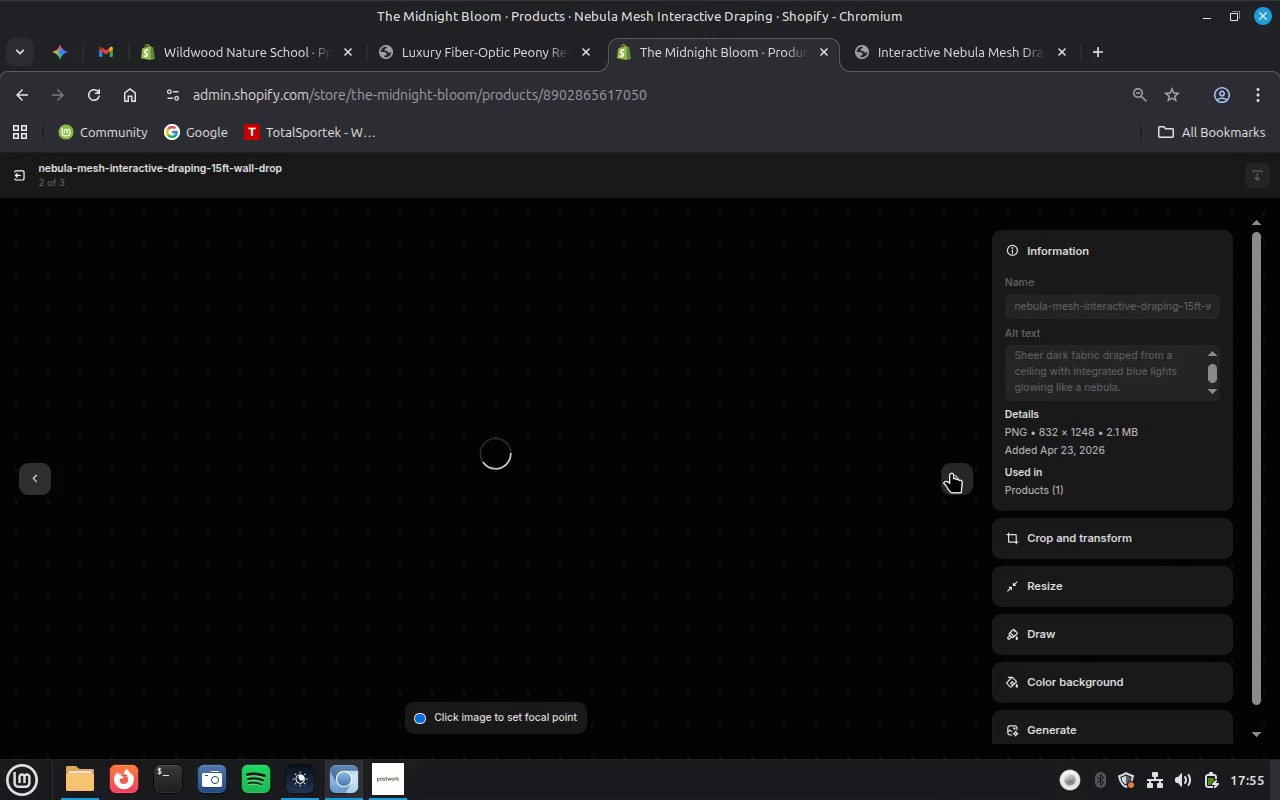 
left_click([1055, 366])
 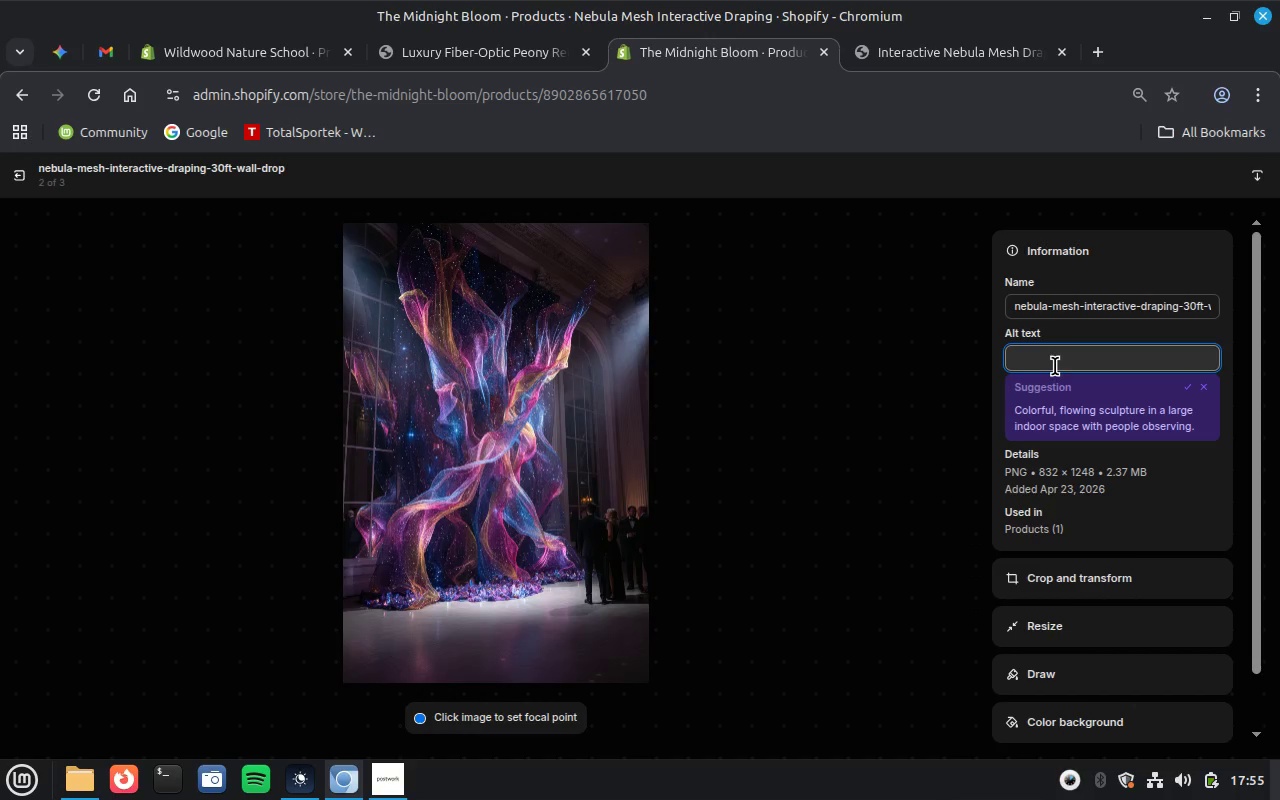 
key(Control+V)
 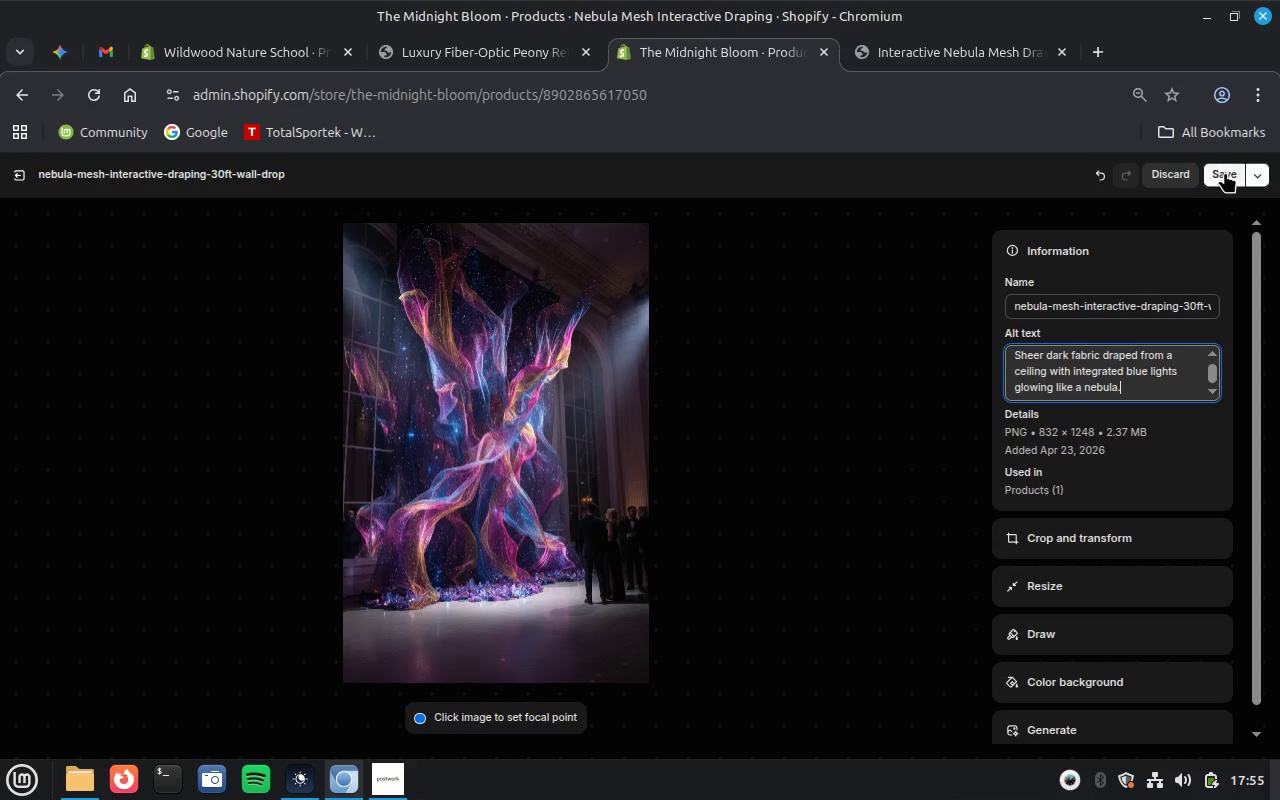 
left_click([1225, 171])
 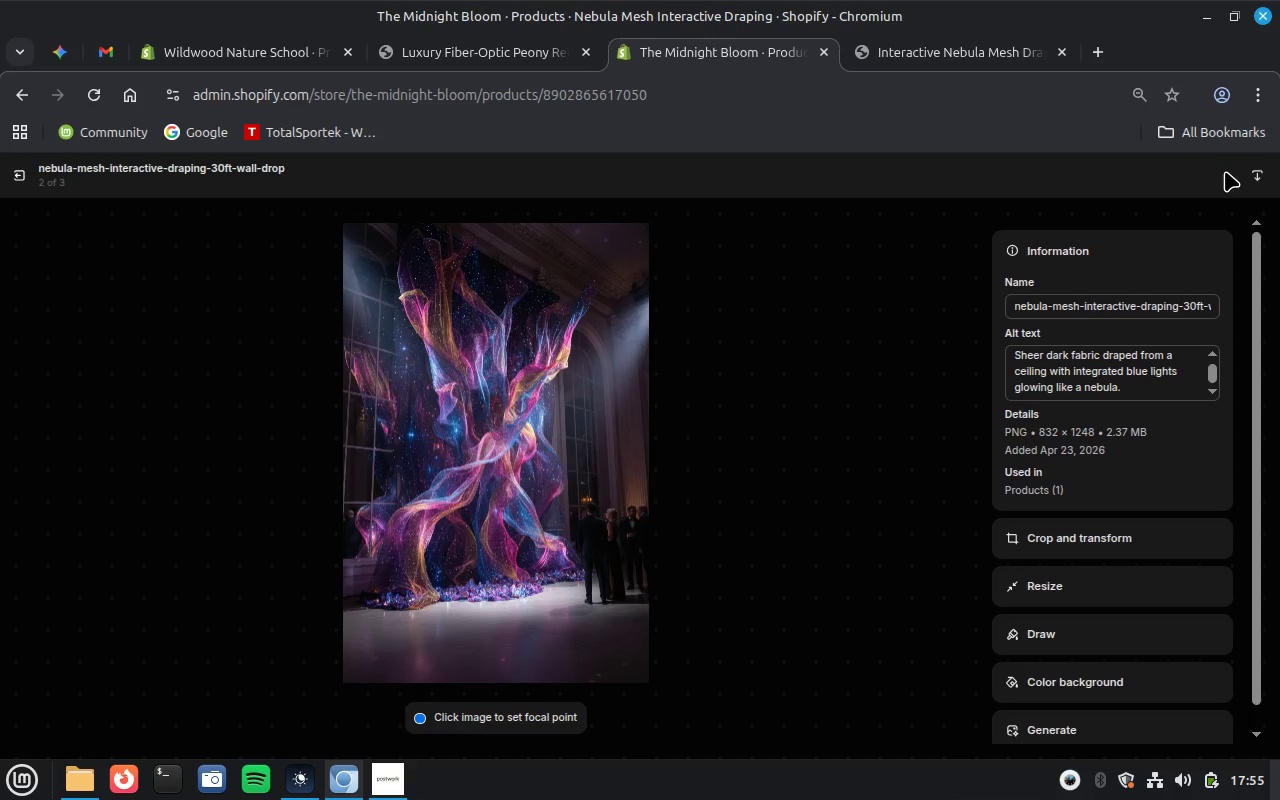 
wait(5.93)
 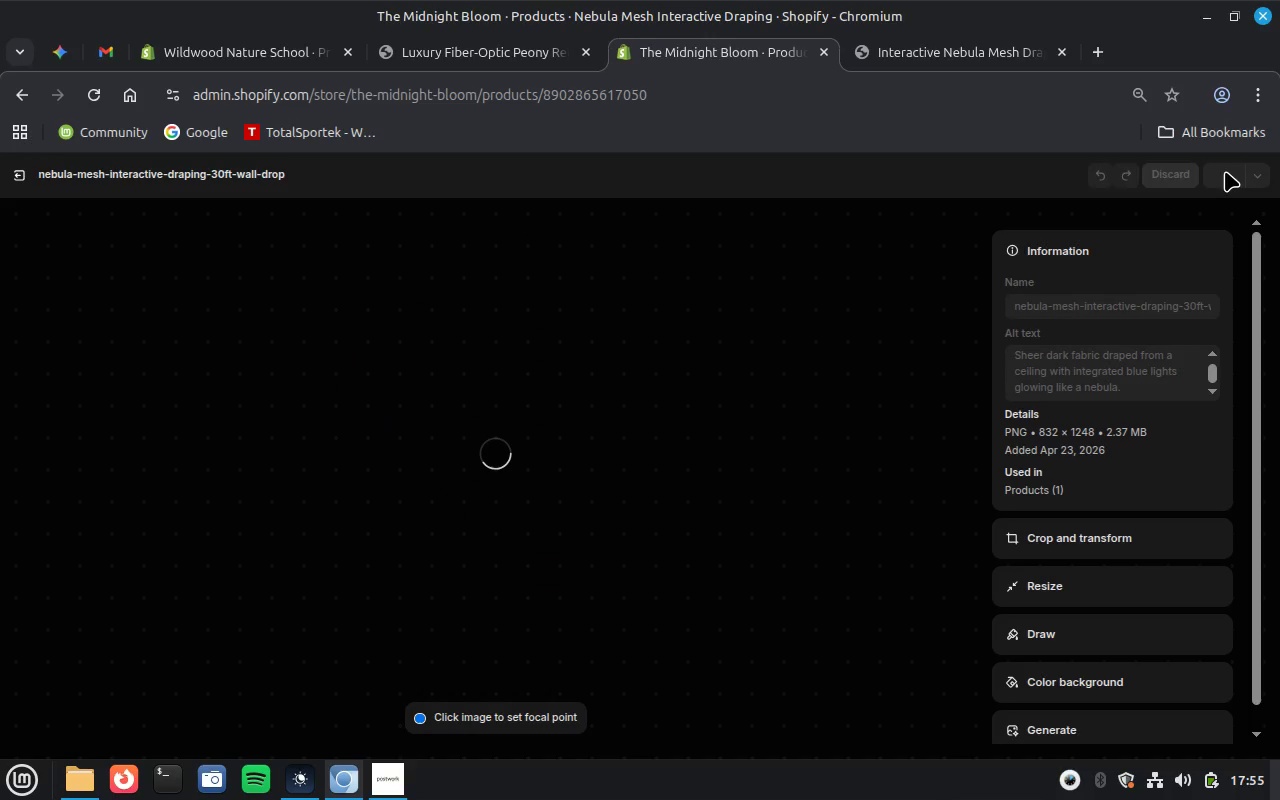 
left_click([959, 484])
 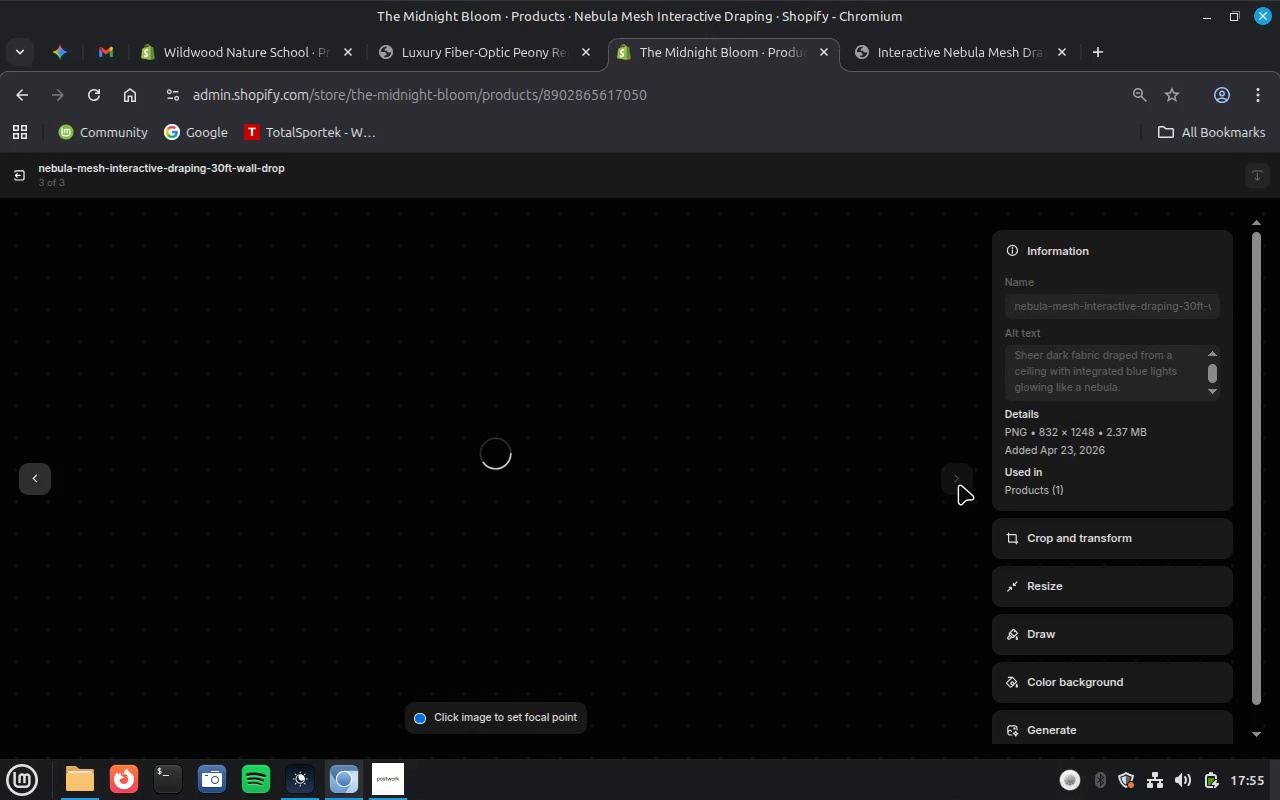 
wait(31.2)
 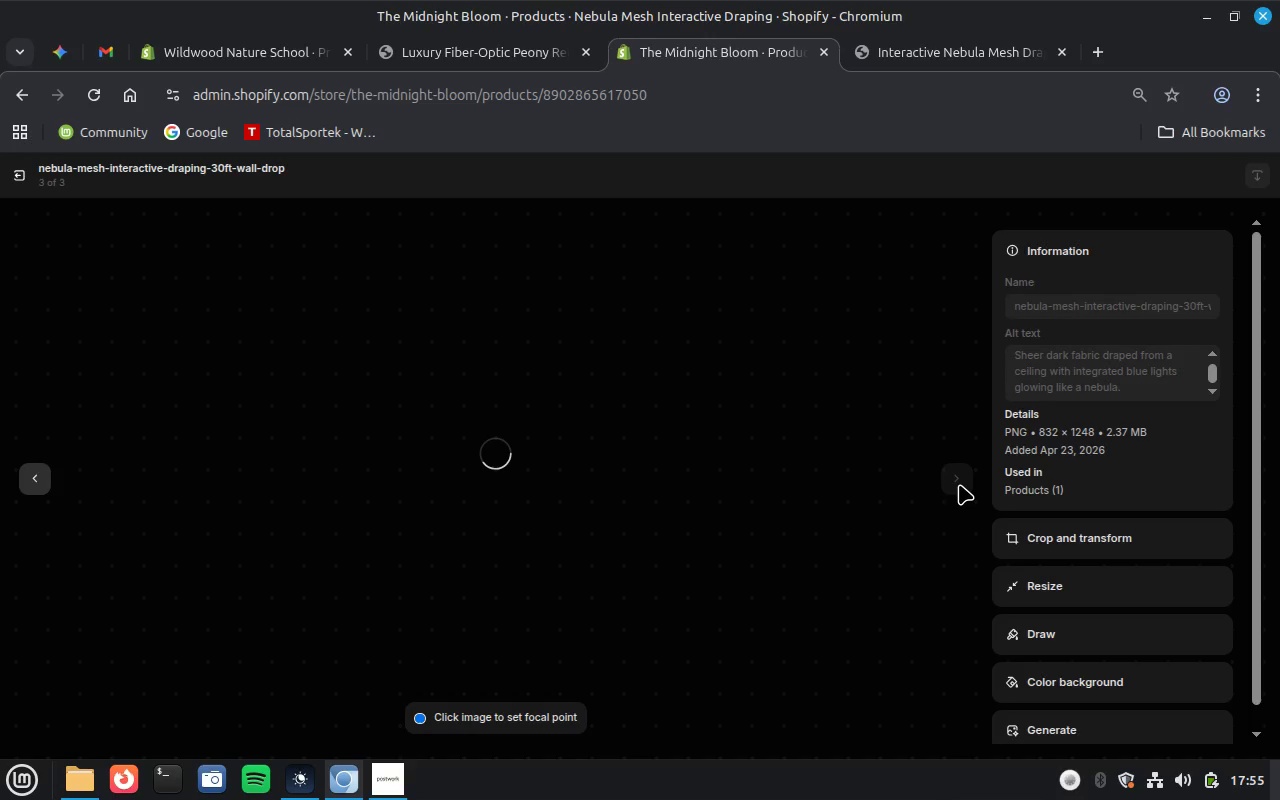 
left_click([1075, 365])
 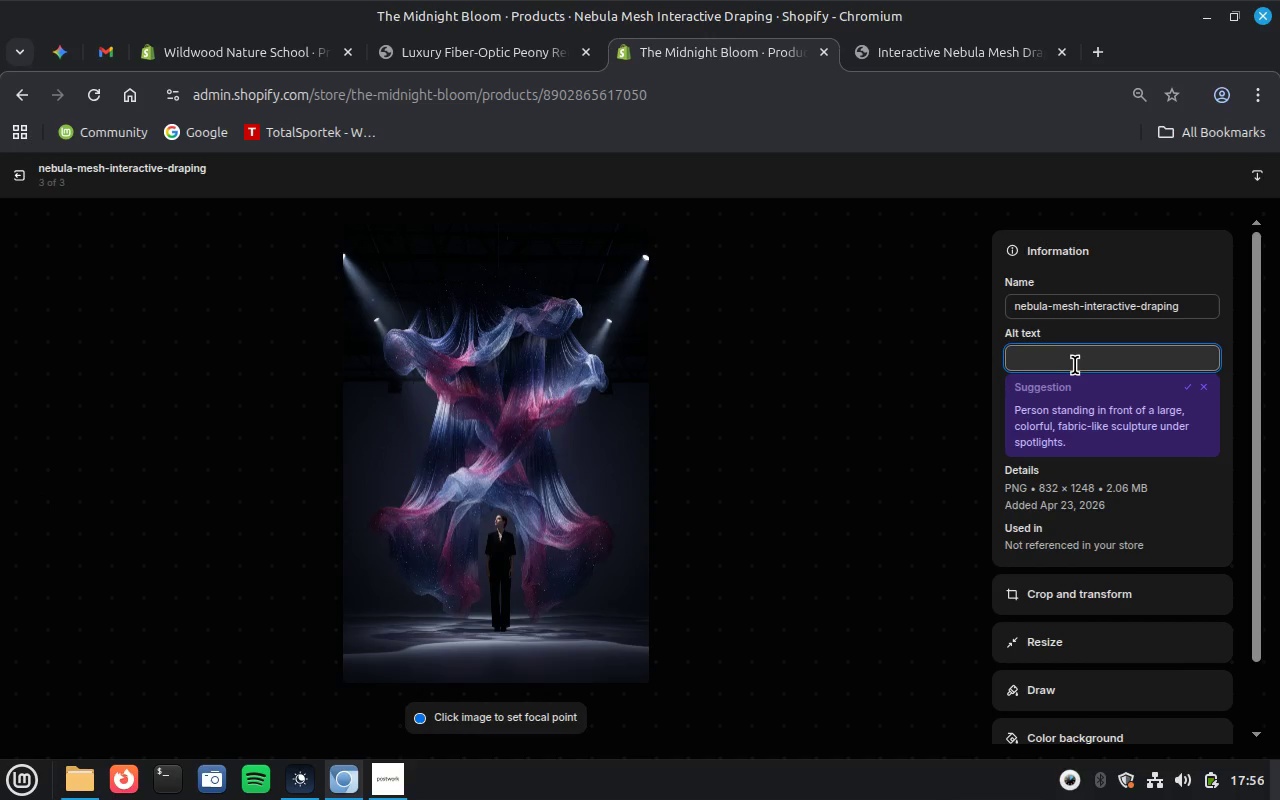 
key(Control+V)
 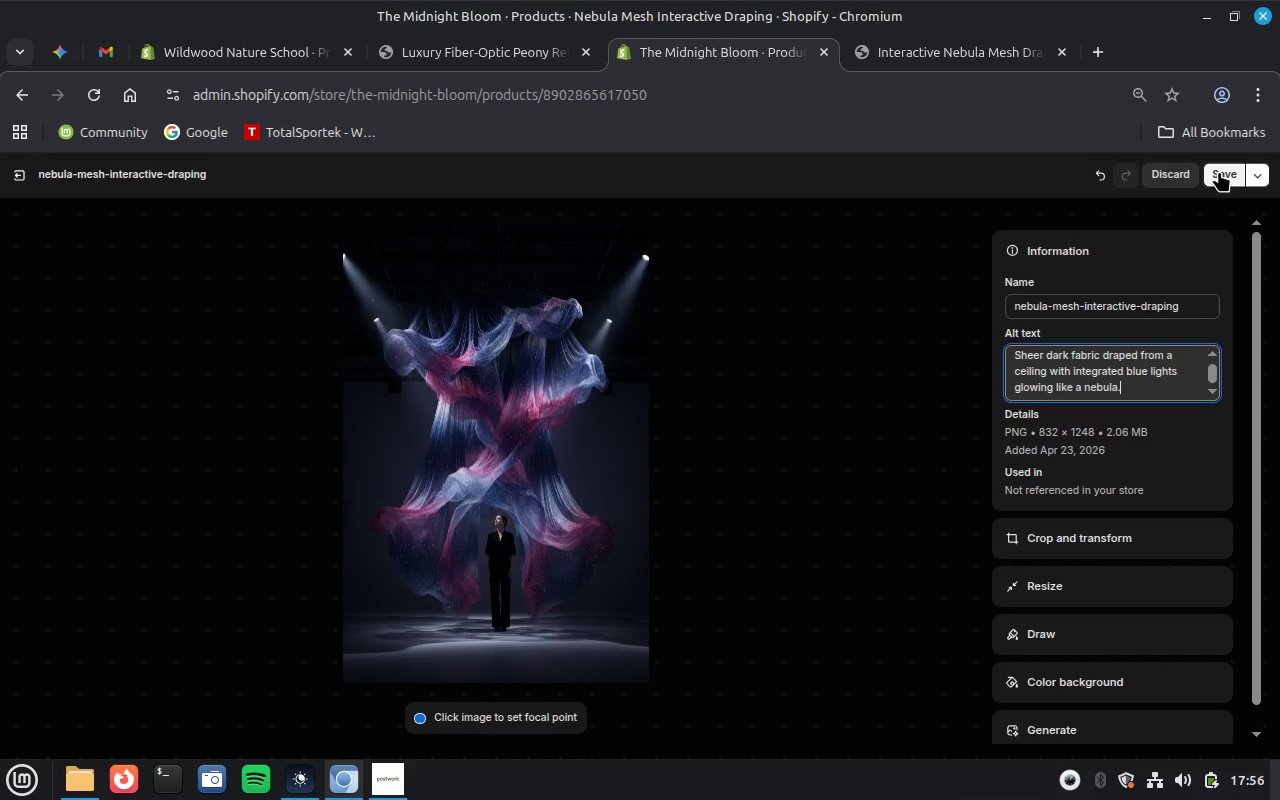 
left_click([1222, 168])
 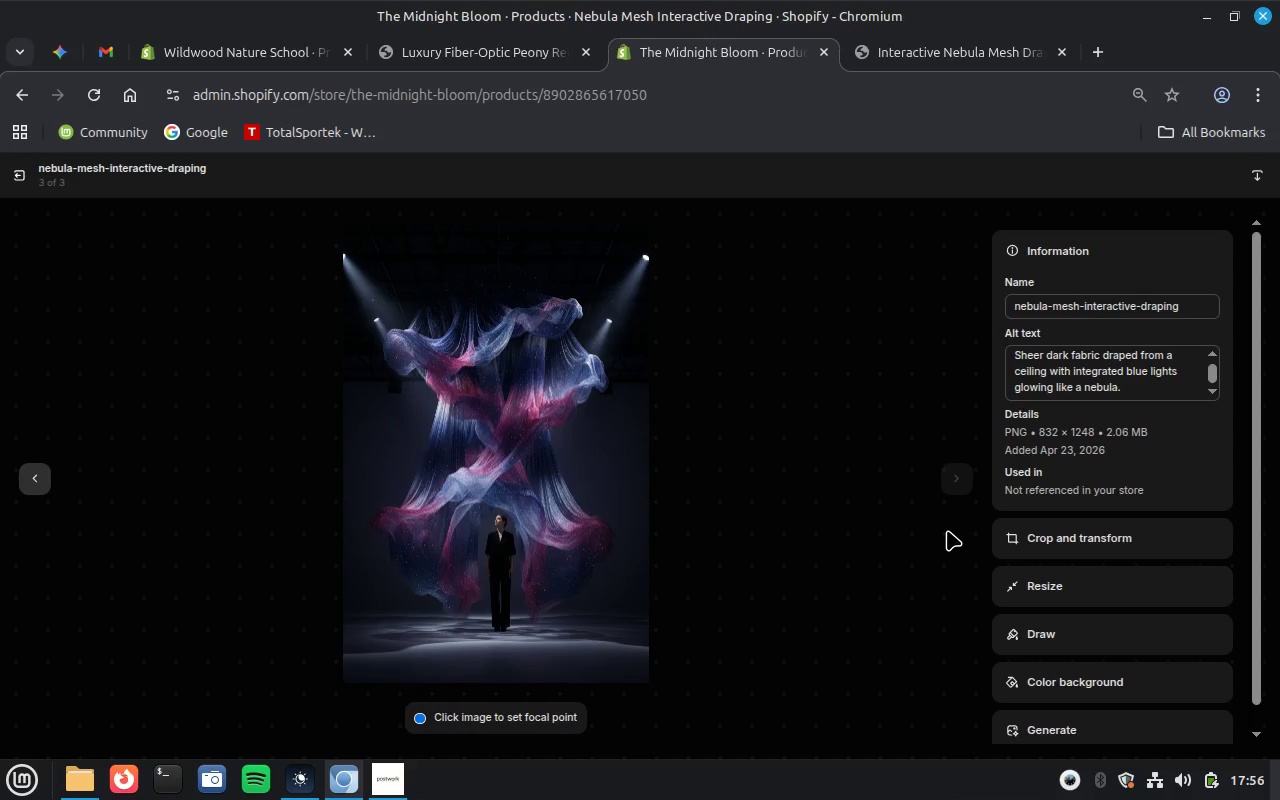 
wait(8.56)
 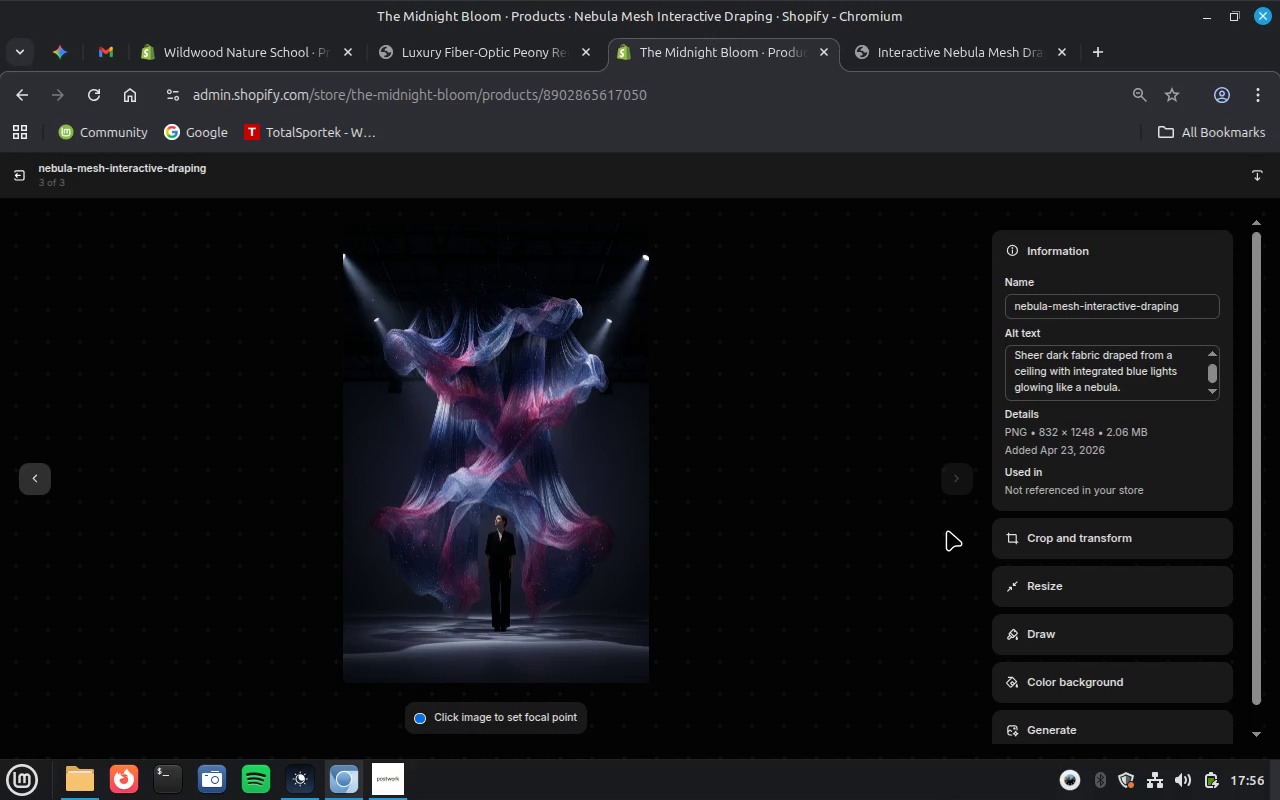 
left_click([19, 176])
 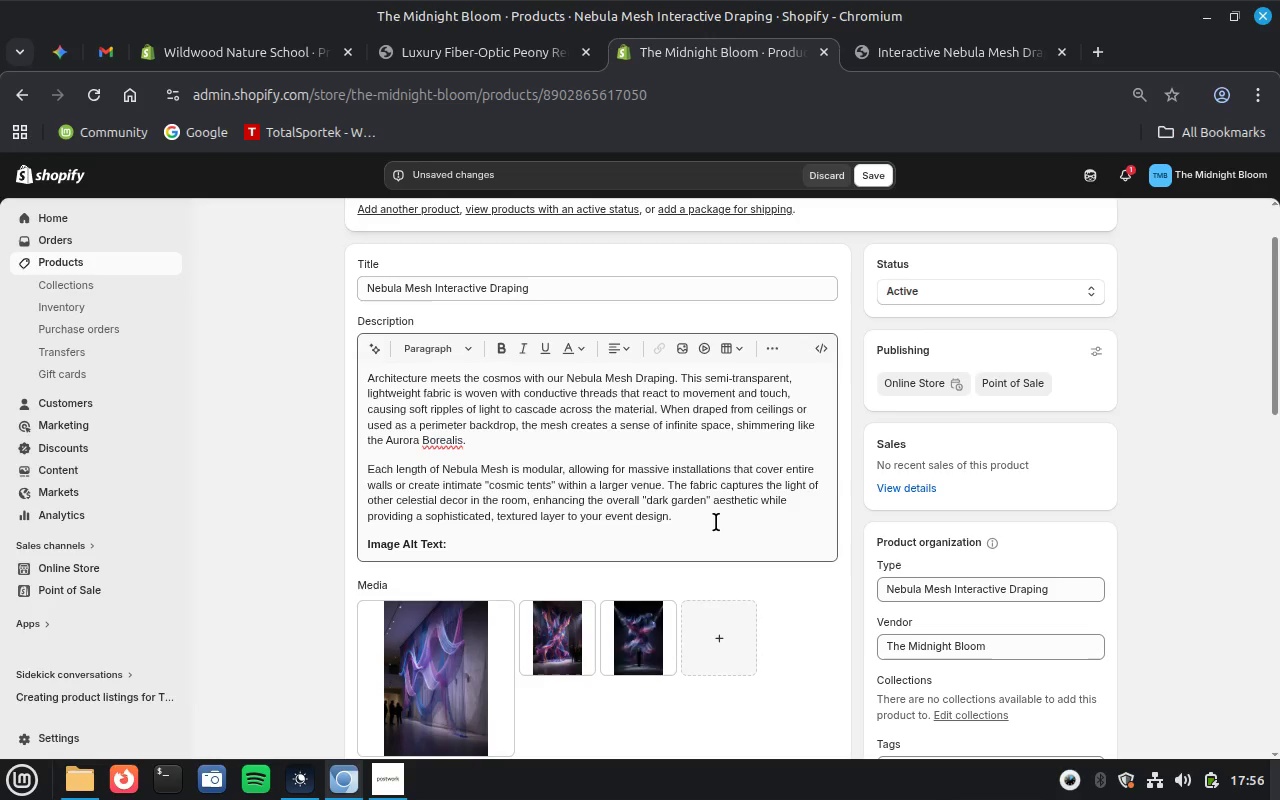 
left_click_drag(start_coordinate=[687, 515], to_coordinate=[737, 571])
 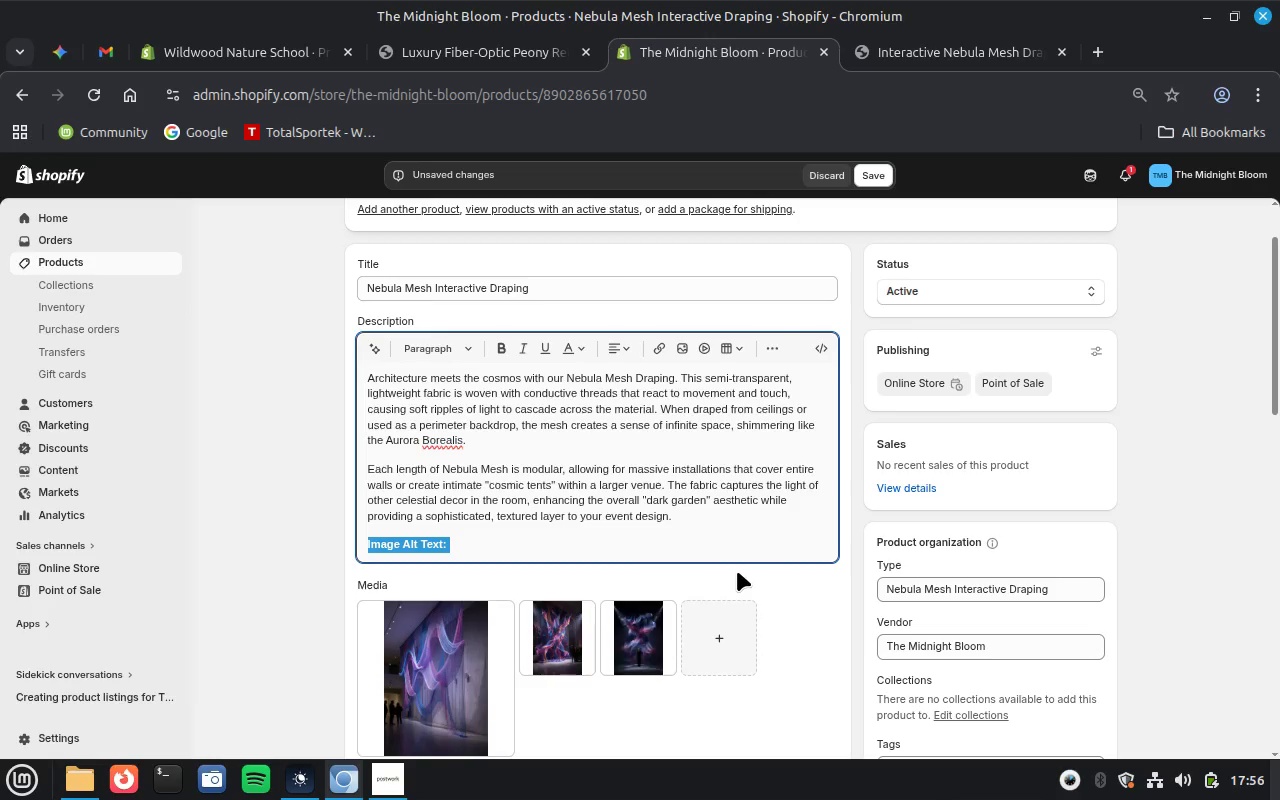 
key(Backspace)
 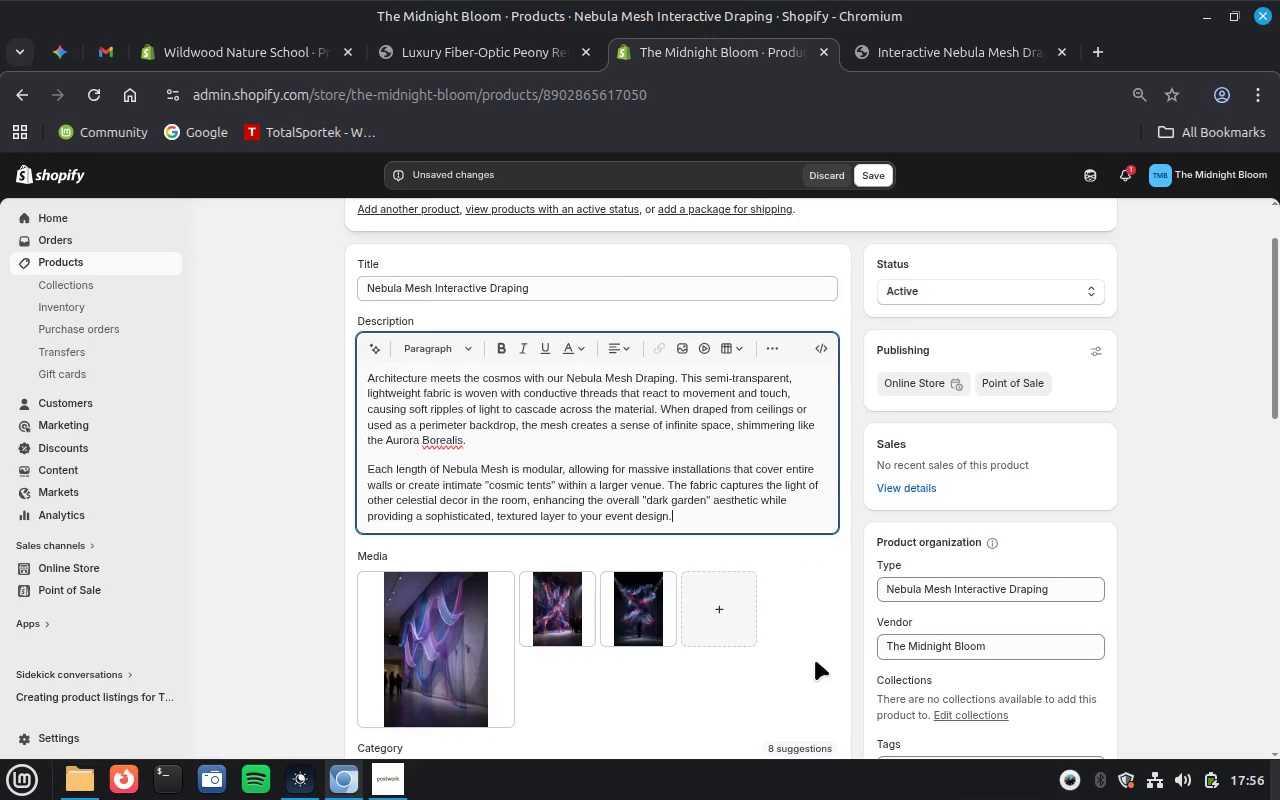 
scroll: coordinate [815, 660], scroll_direction: down, amount: 3.0
 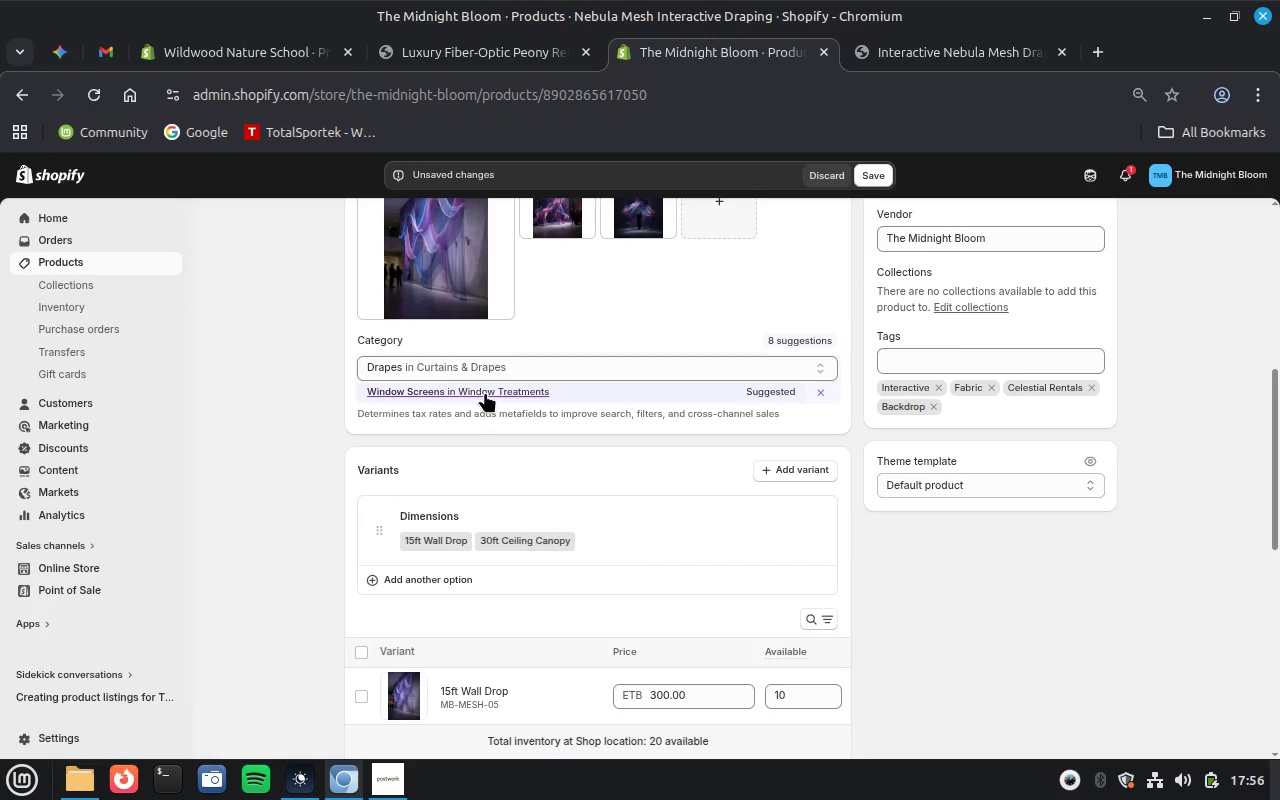 
left_click([480, 389])
 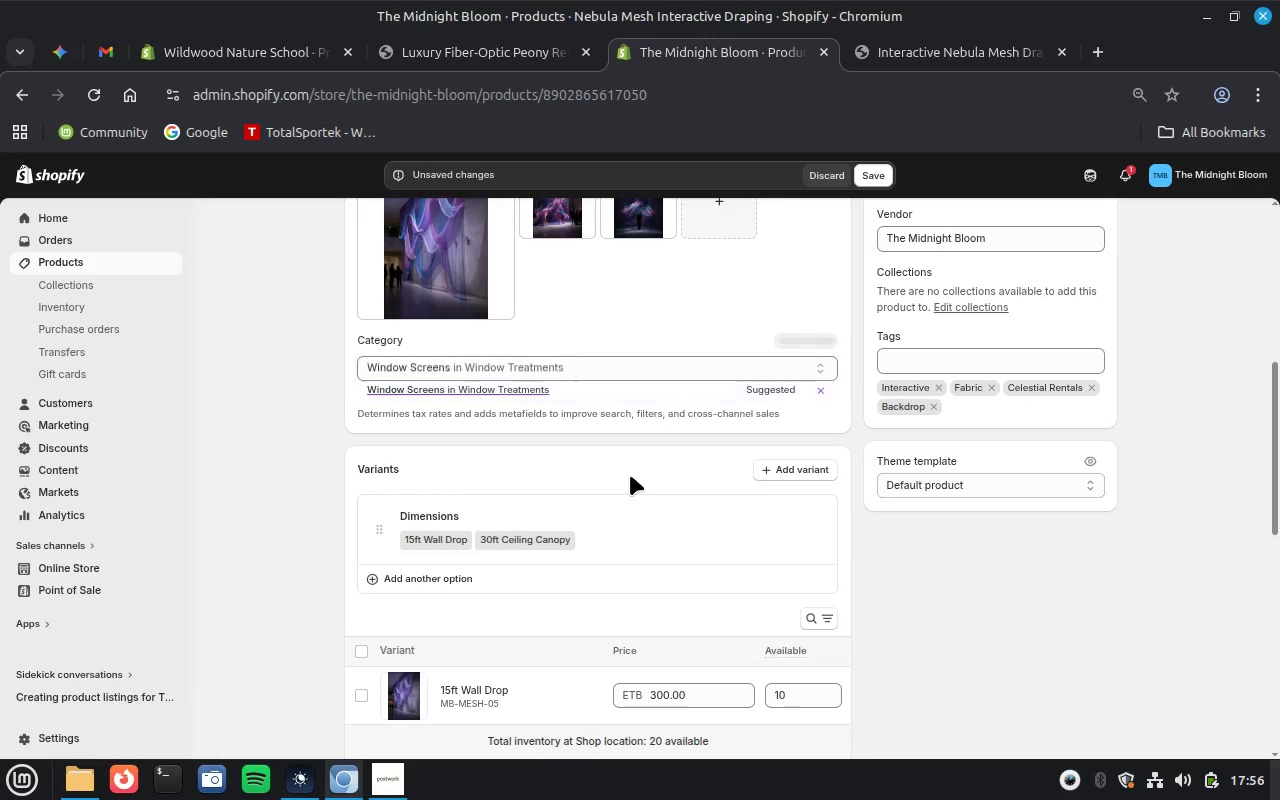 
wait(6.87)
 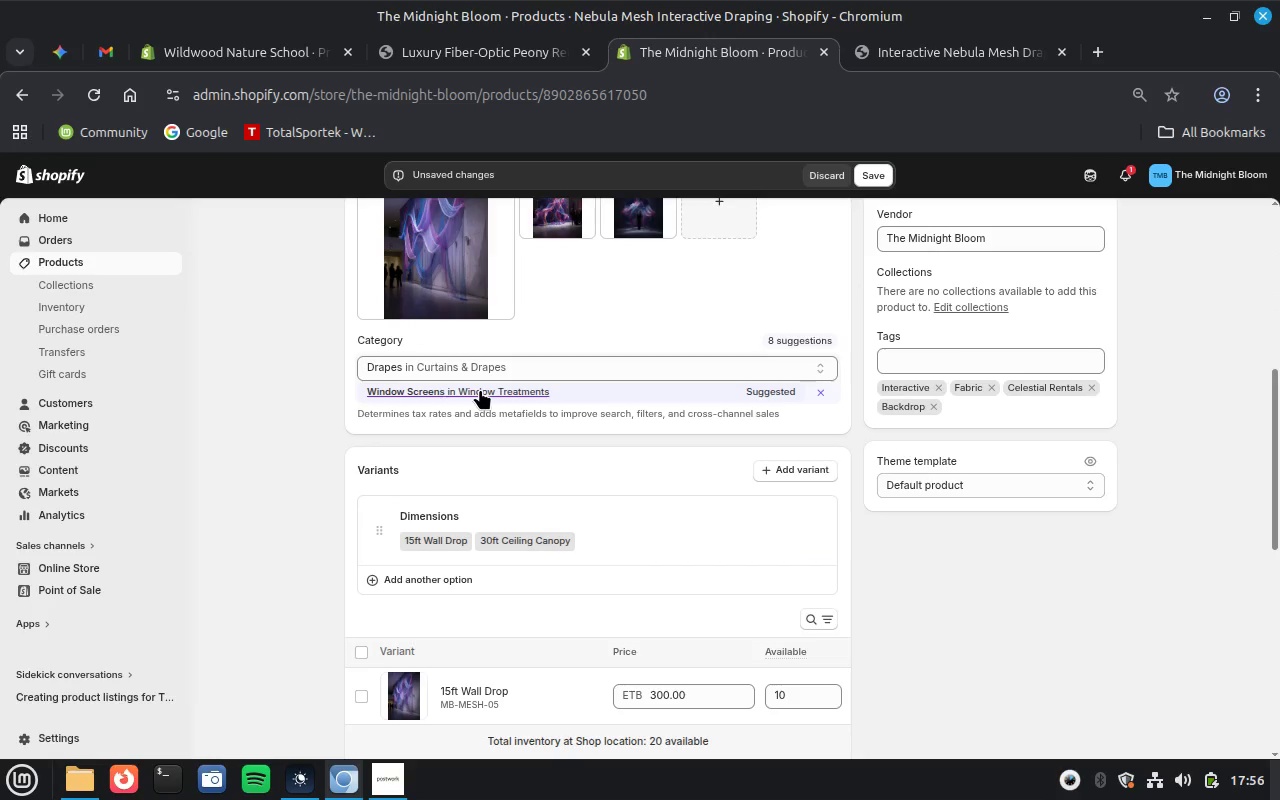 
scroll: coordinate [630, 475], scroll_direction: down, amount: 2.0
 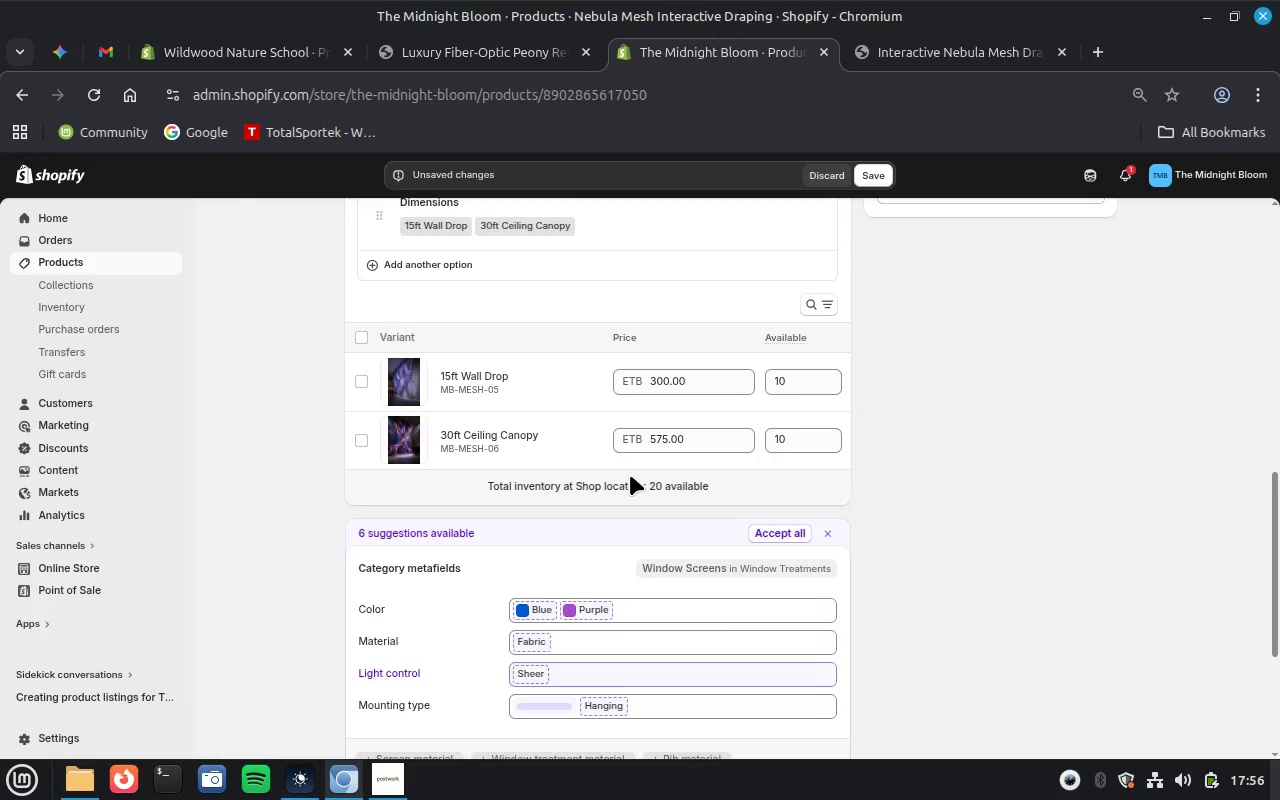 
wait(11.97)
 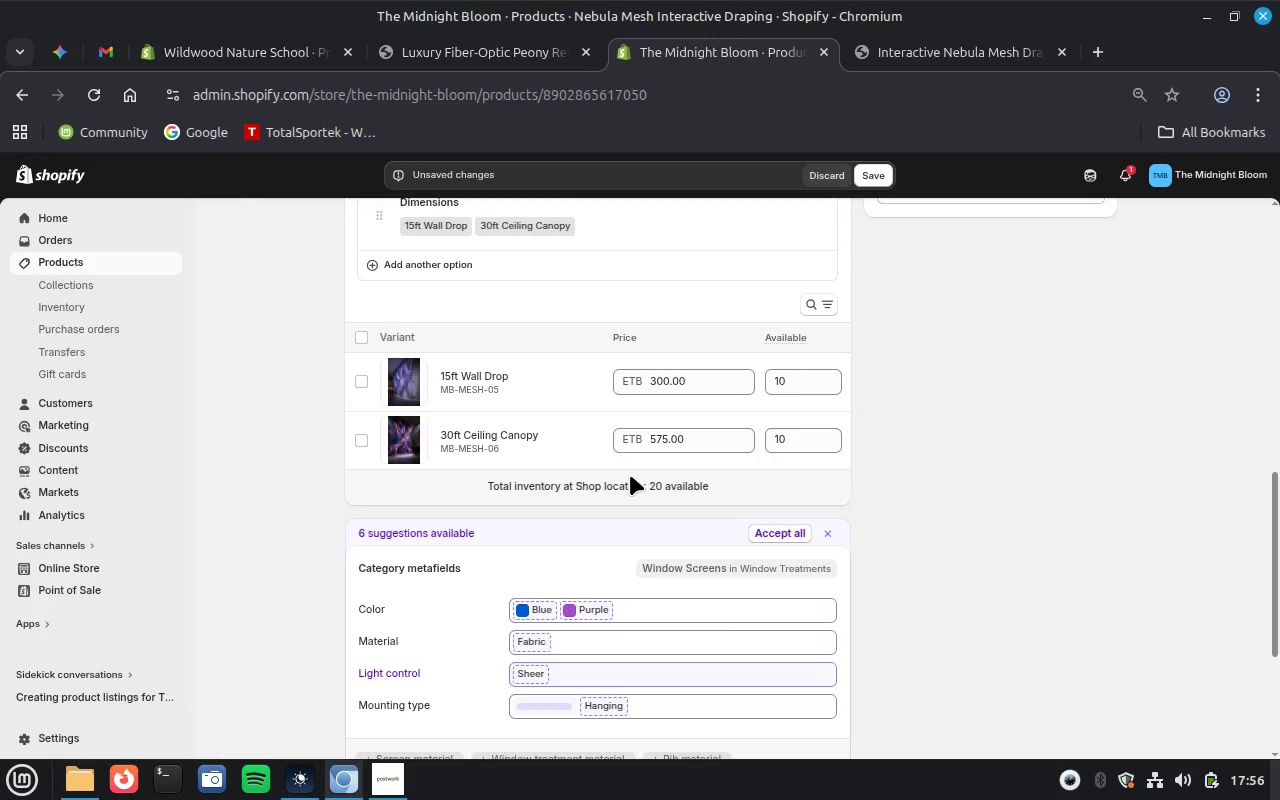 
left_click([780, 501])
 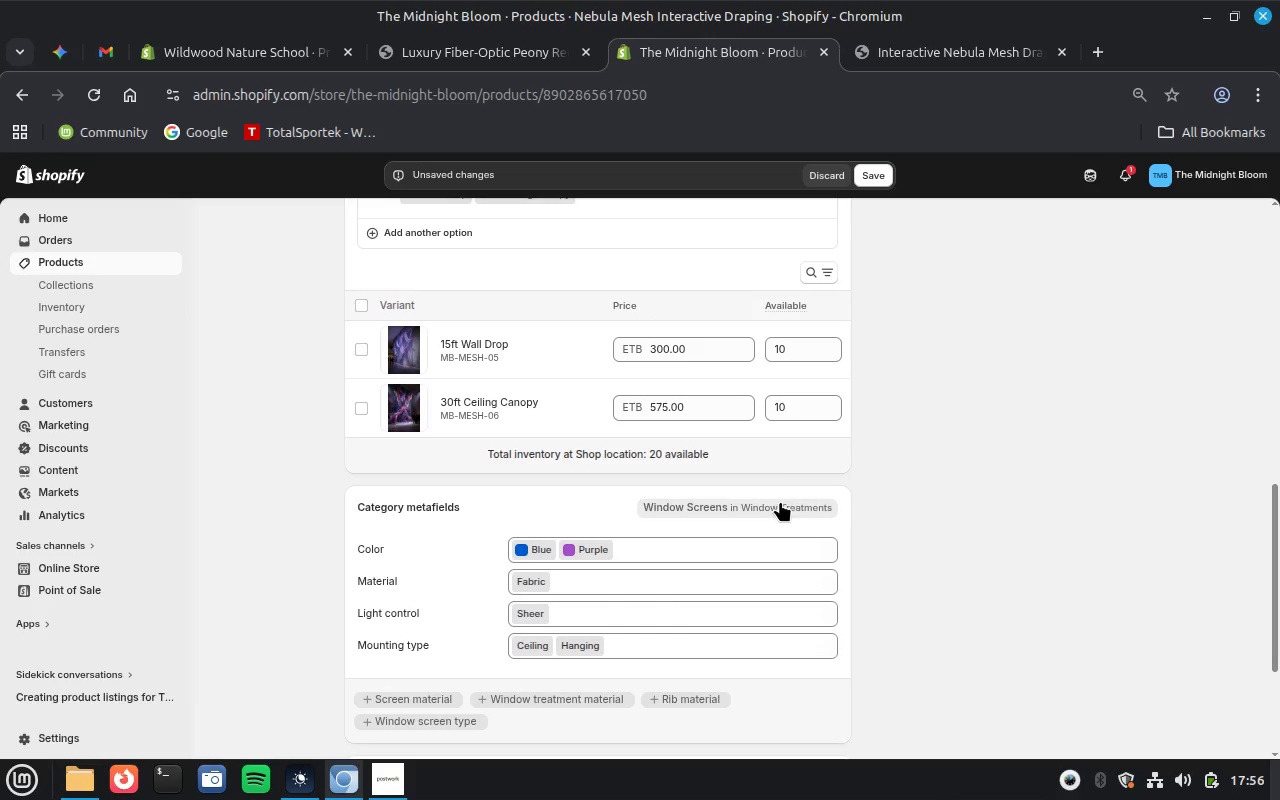 
wait(6.02)
 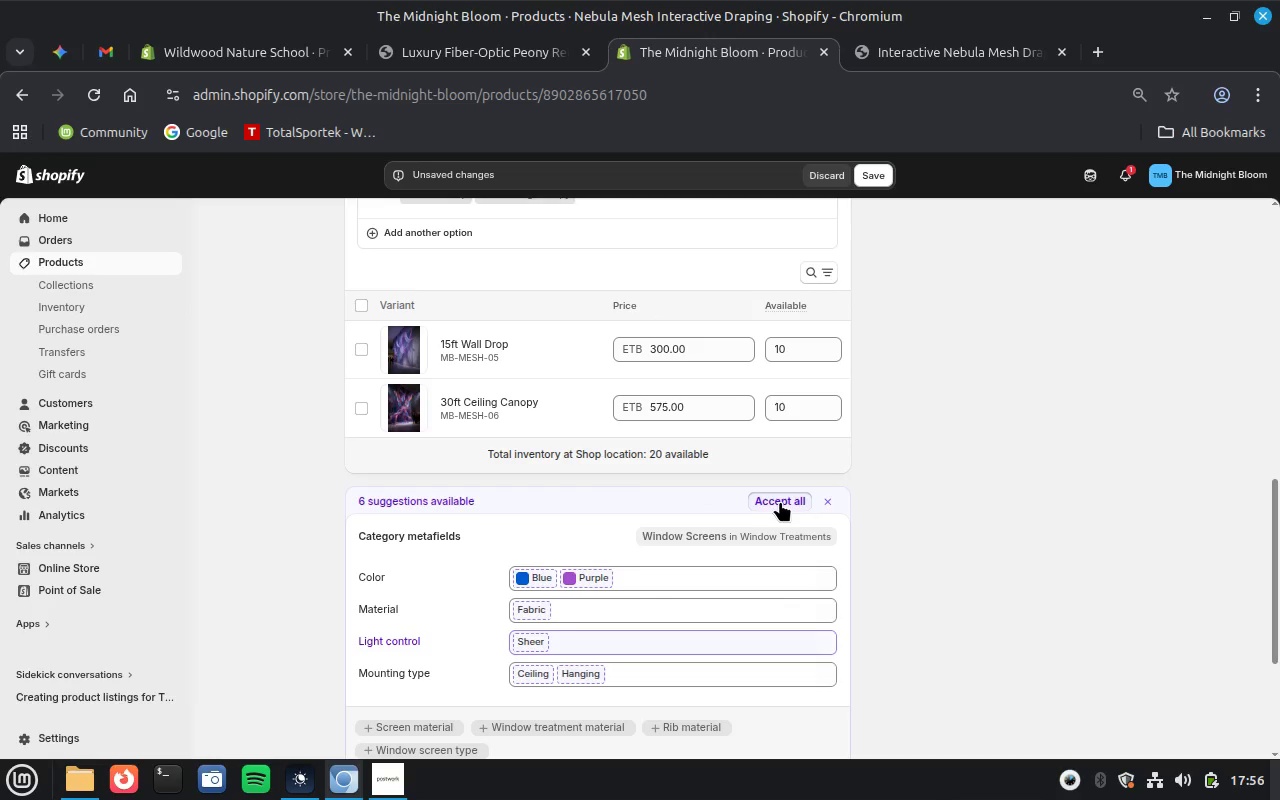 
scroll: coordinate [908, 529], scroll_direction: down, amount: 7.0
 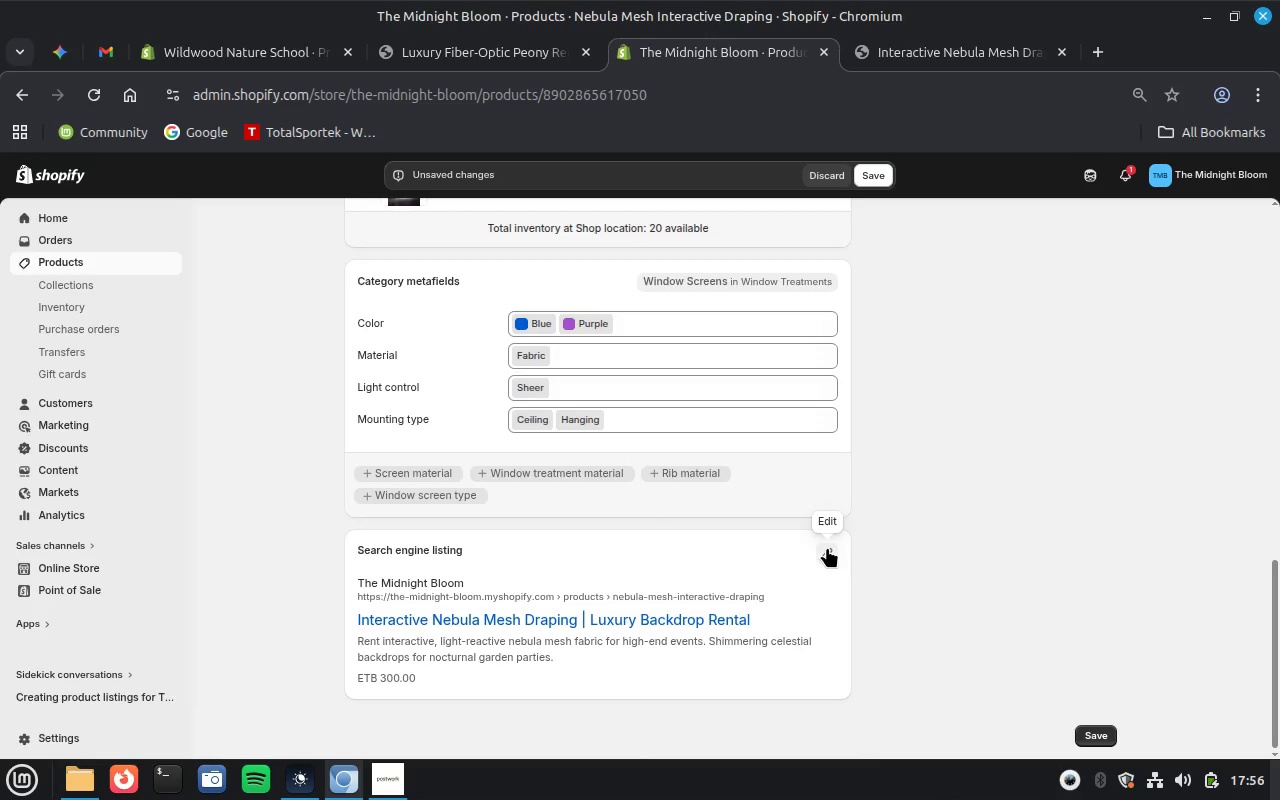 
left_click([827, 547])
 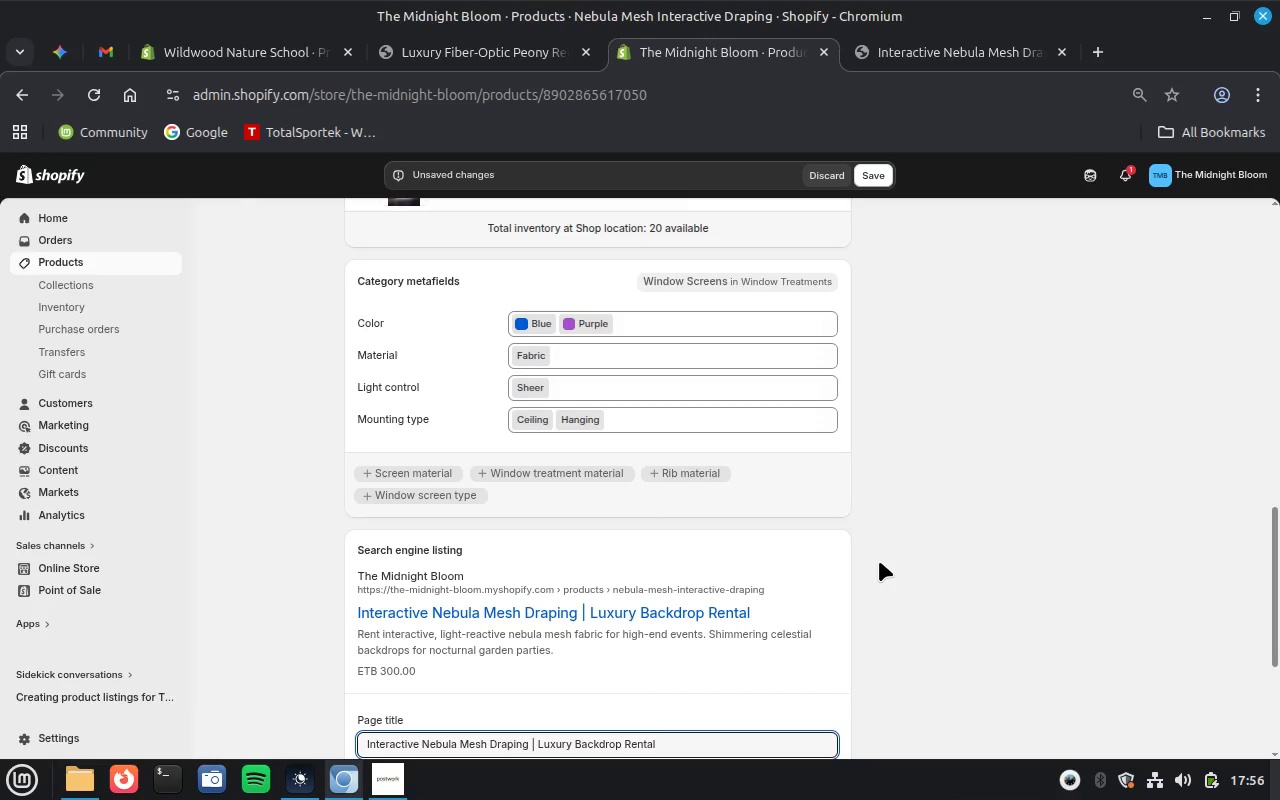 
scroll: coordinate [879, 561], scroll_direction: down, amount: 3.0
 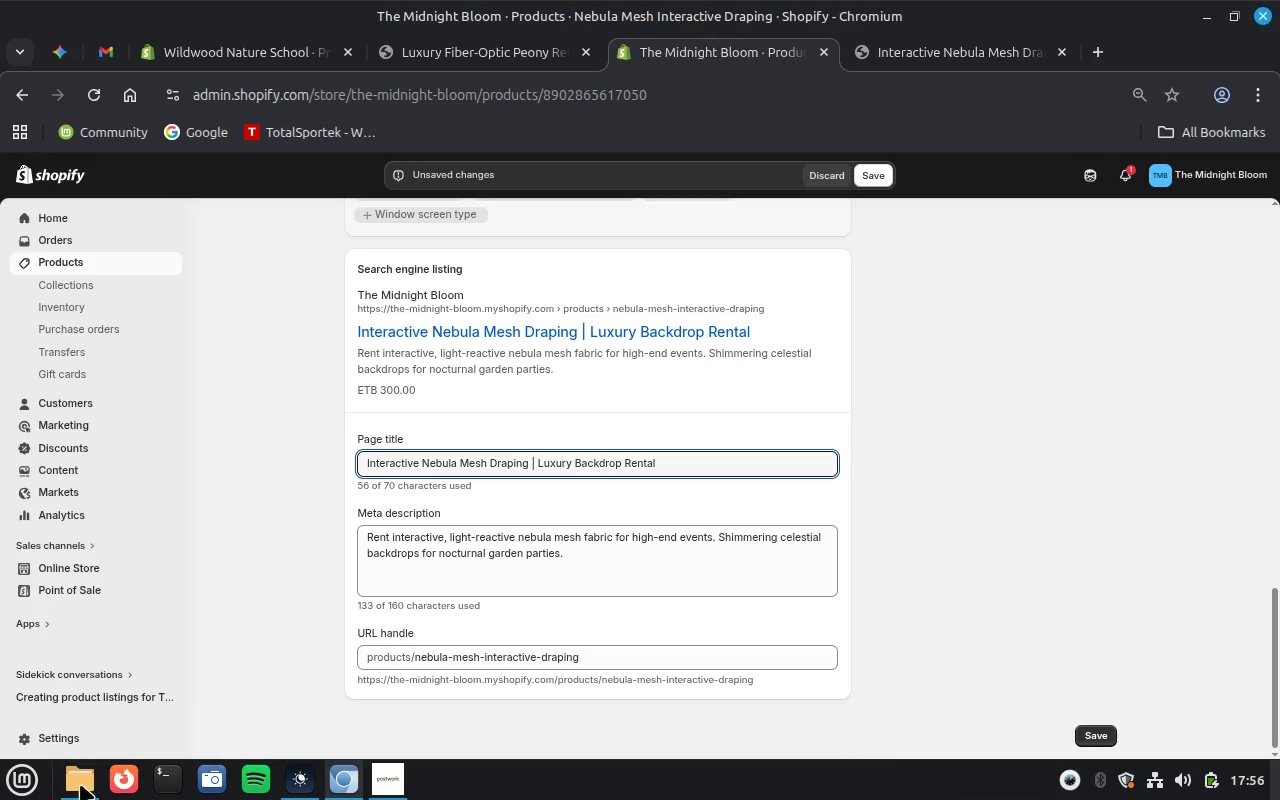 
left_click([69, 780])
 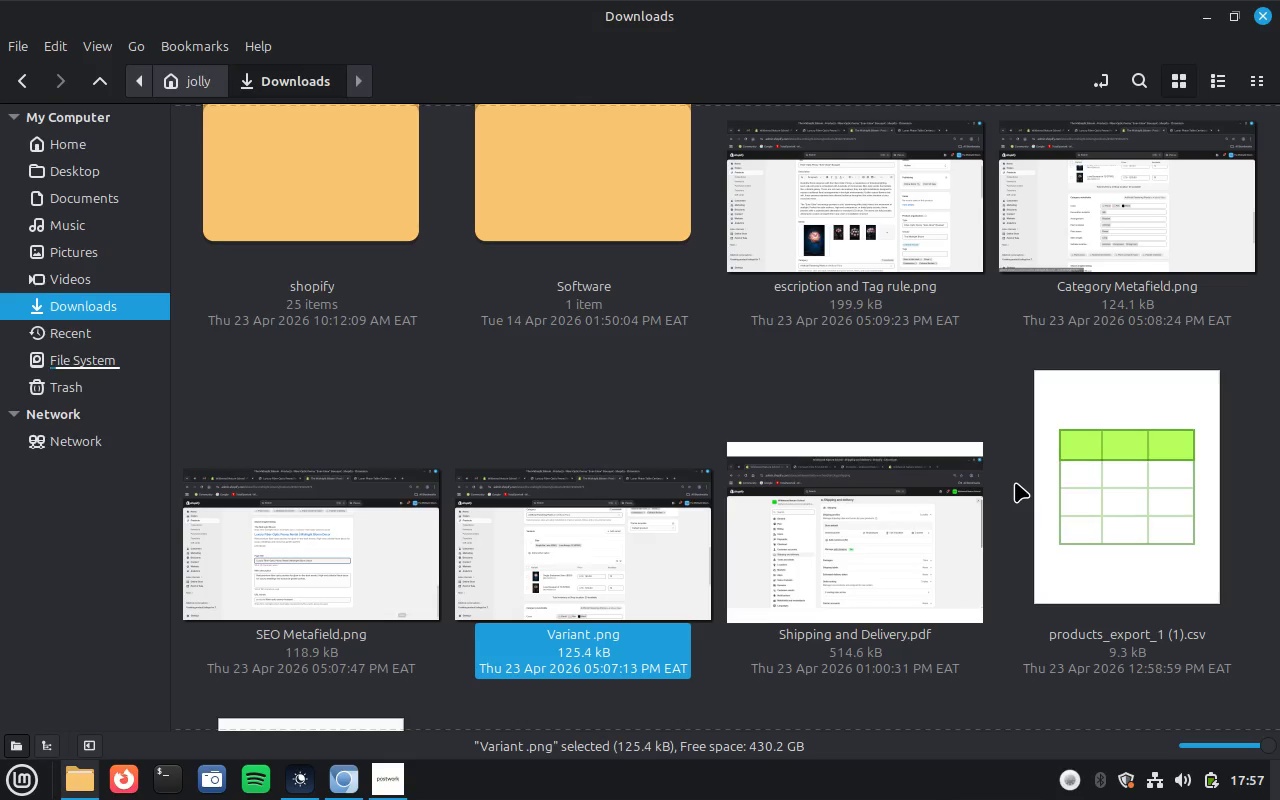 
wait(14.64)
 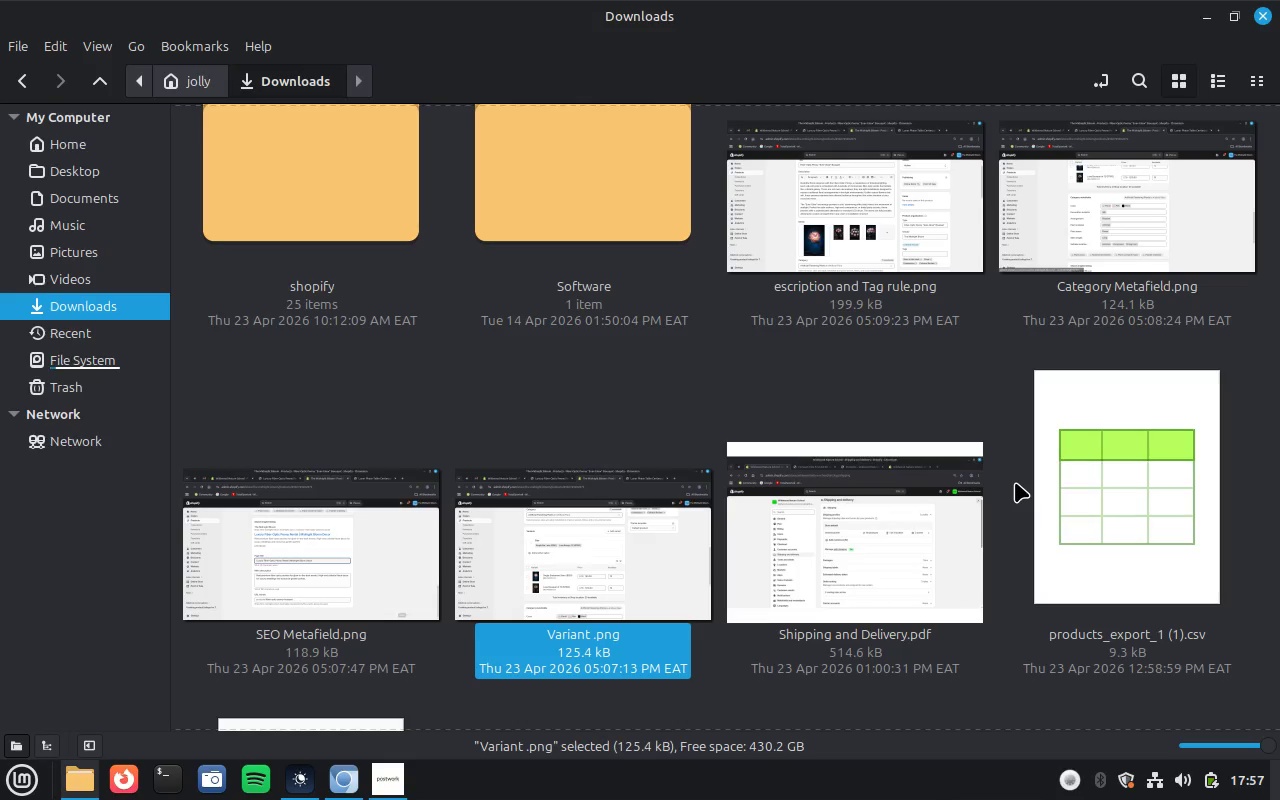 
left_click([932, 541])
 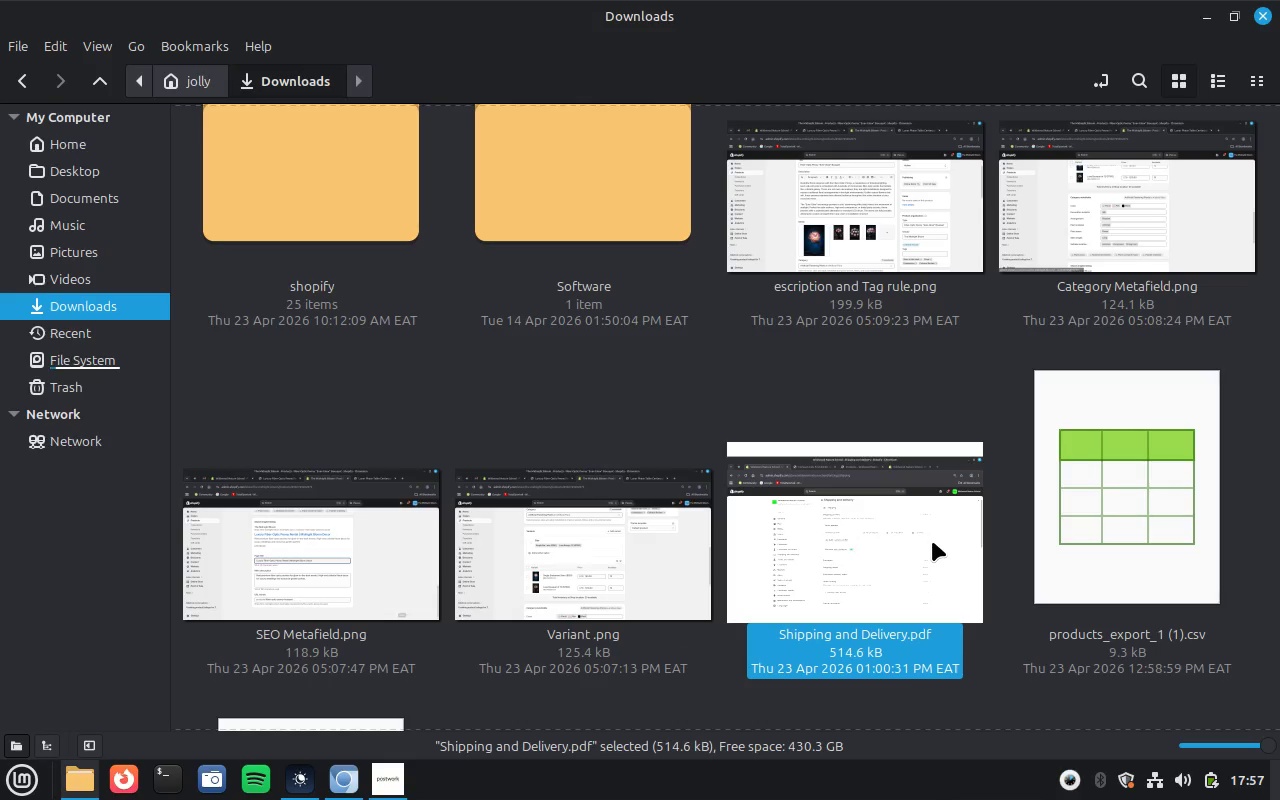 
wait(10.48)
 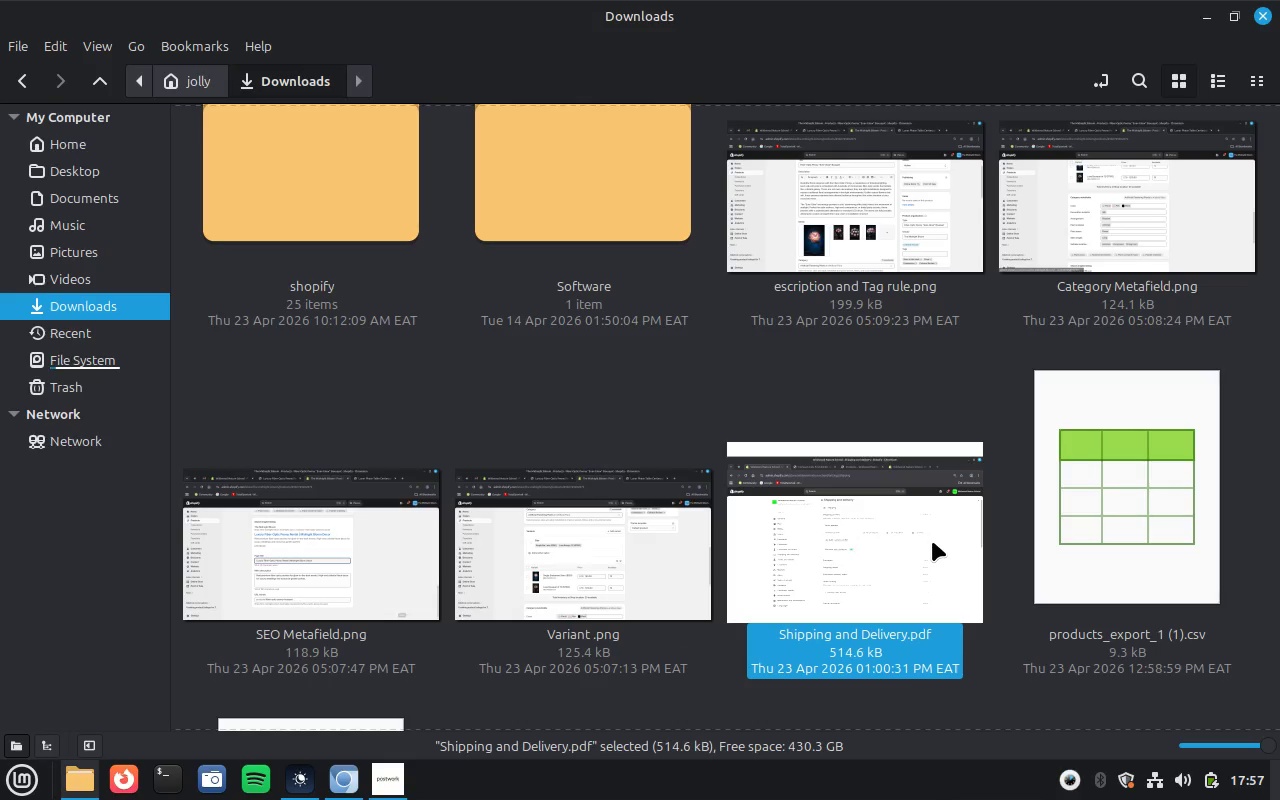 
scroll: coordinate [932, 541], scroll_direction: down, amount: 3.0
 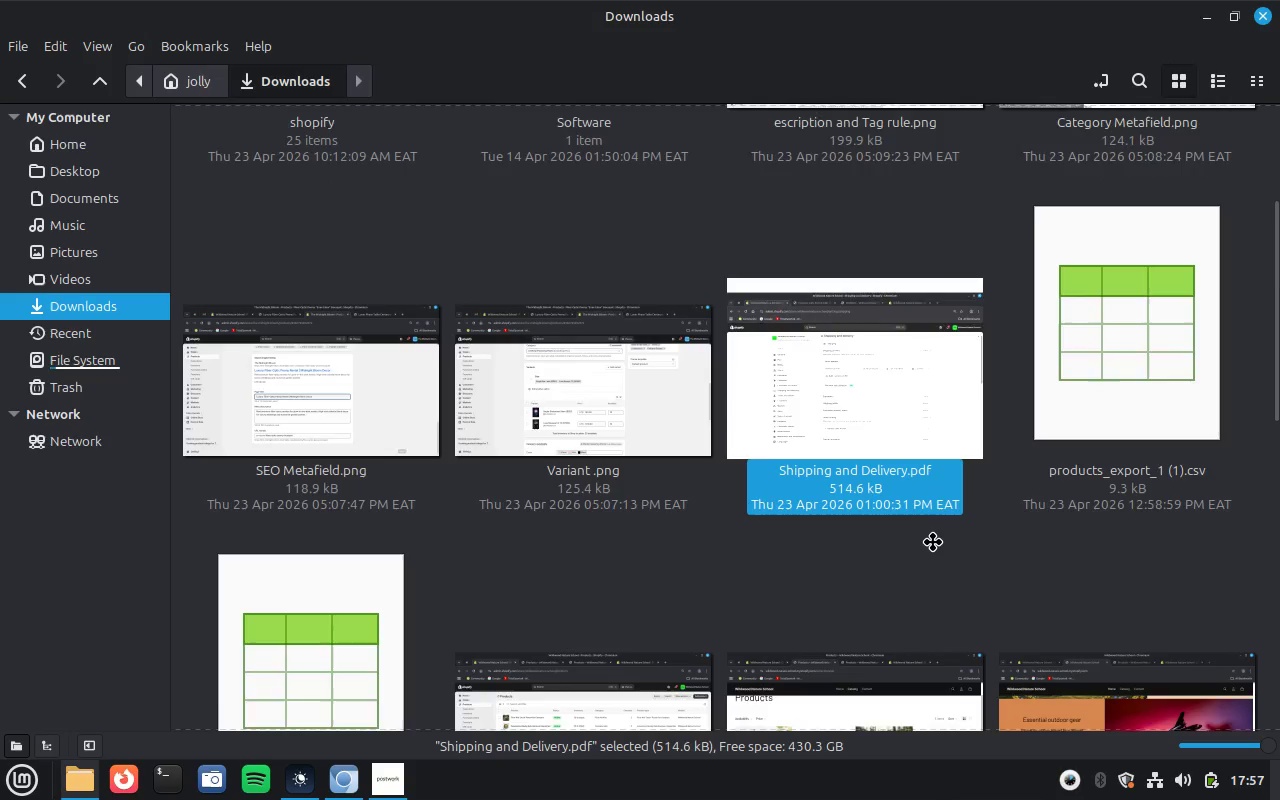 
hold_key(key=ControlLeft, duration=1.4)
 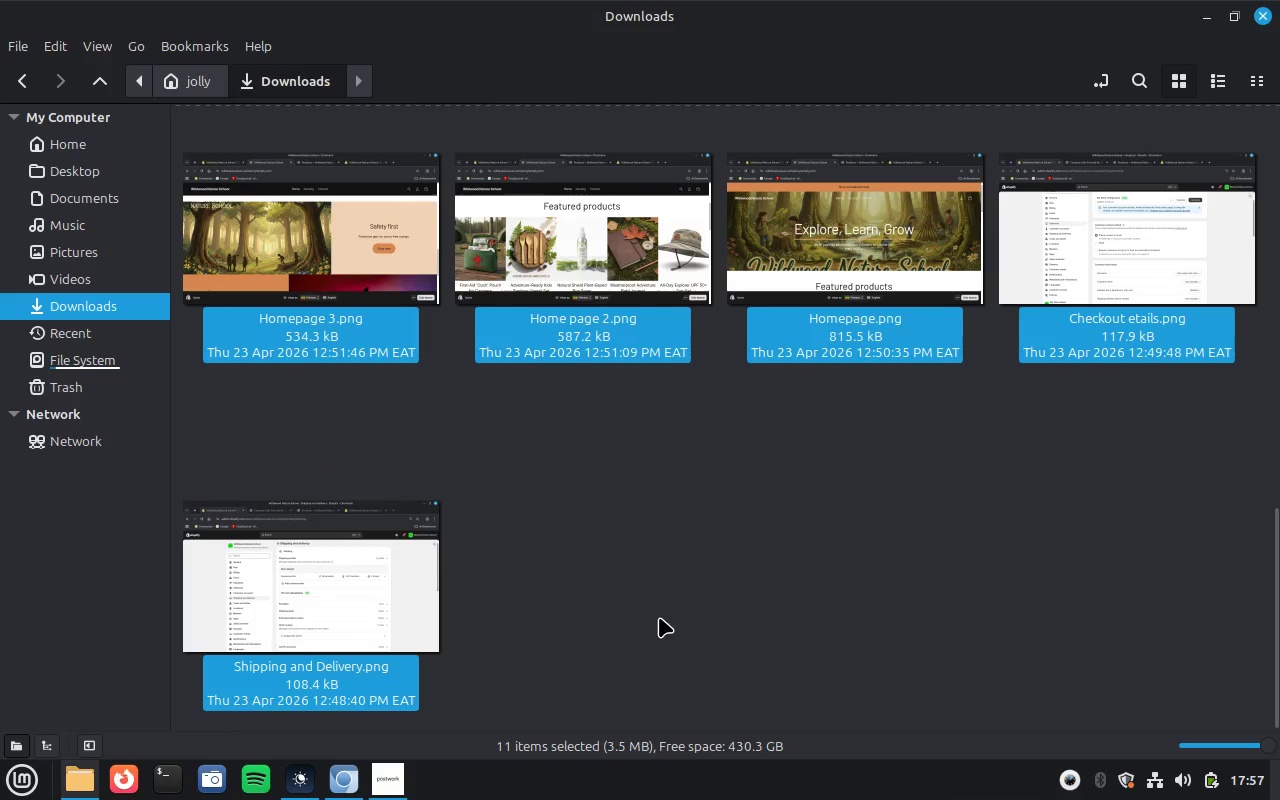 
hold_key(key=ShiftLeft, duration=1.42)
 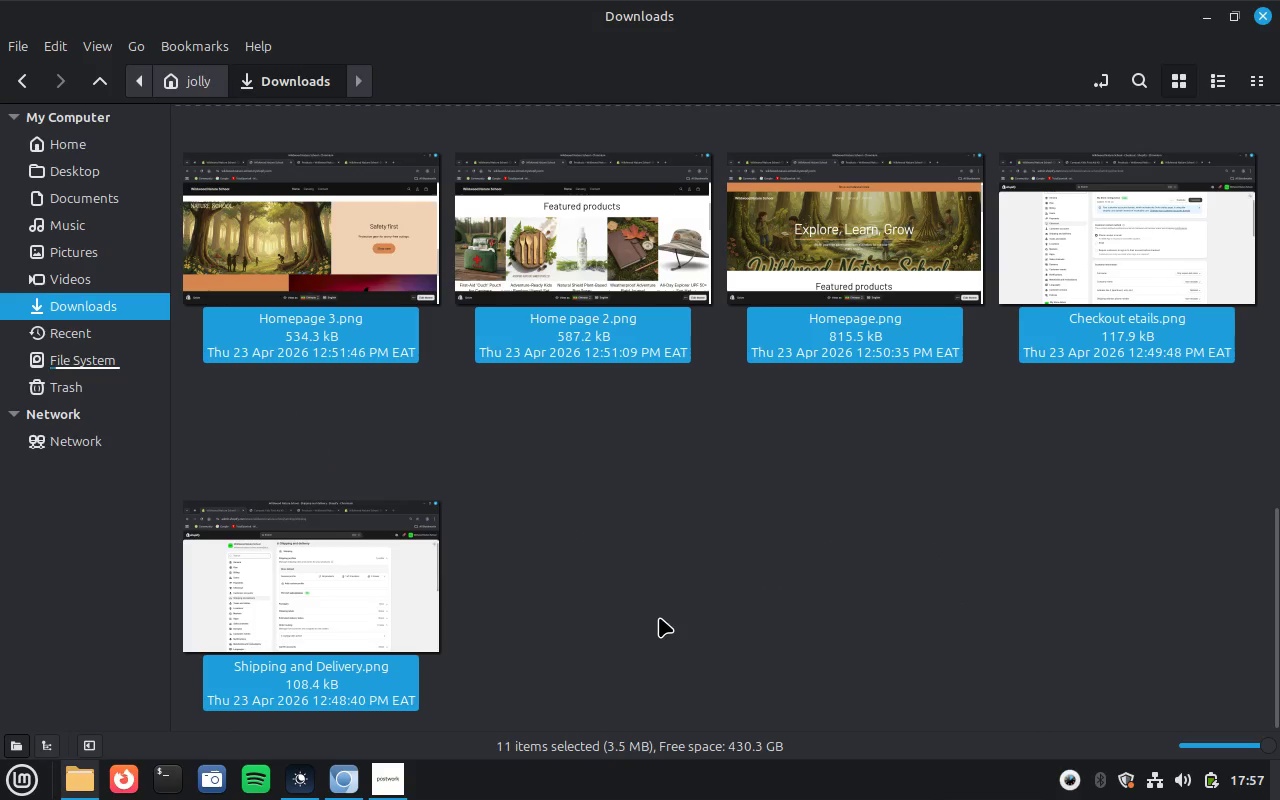 
scroll: coordinate [932, 542], scroll_direction: down, amount: 17.0
 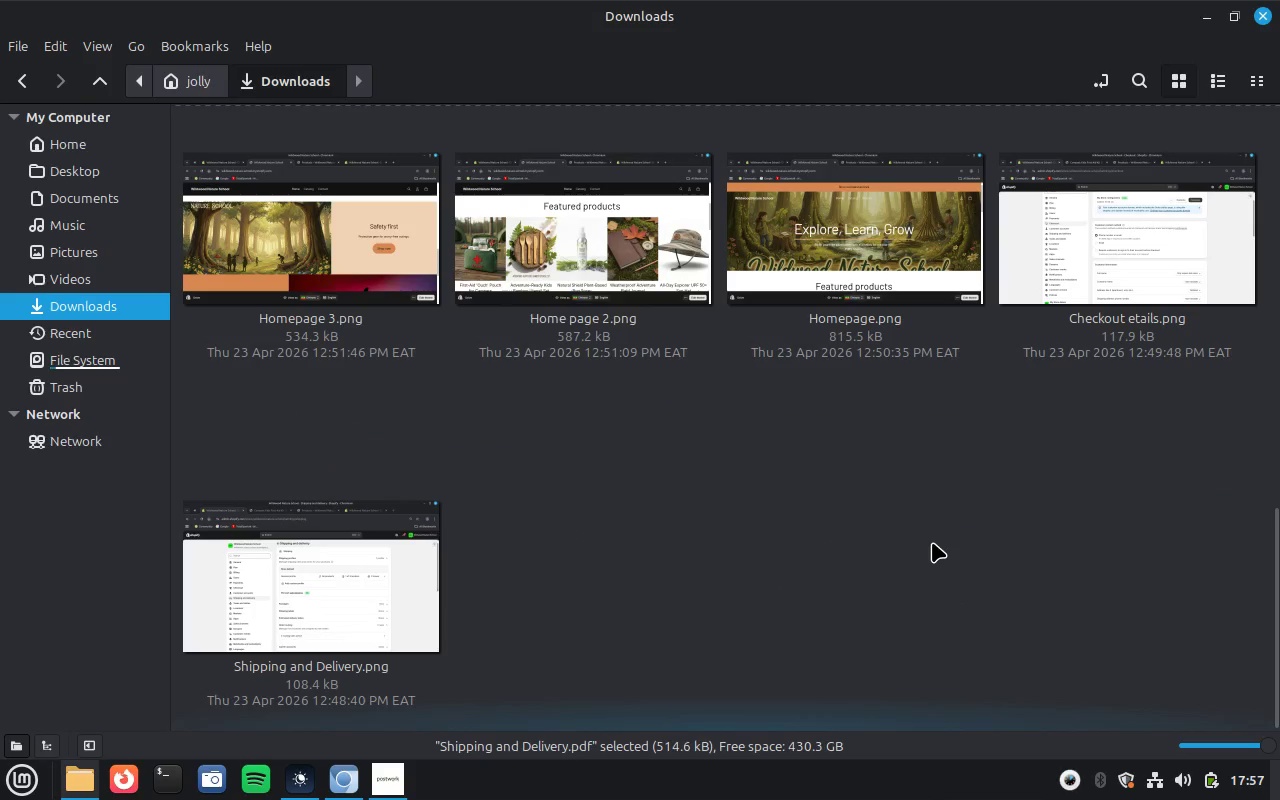 
left_click([373, 635])
 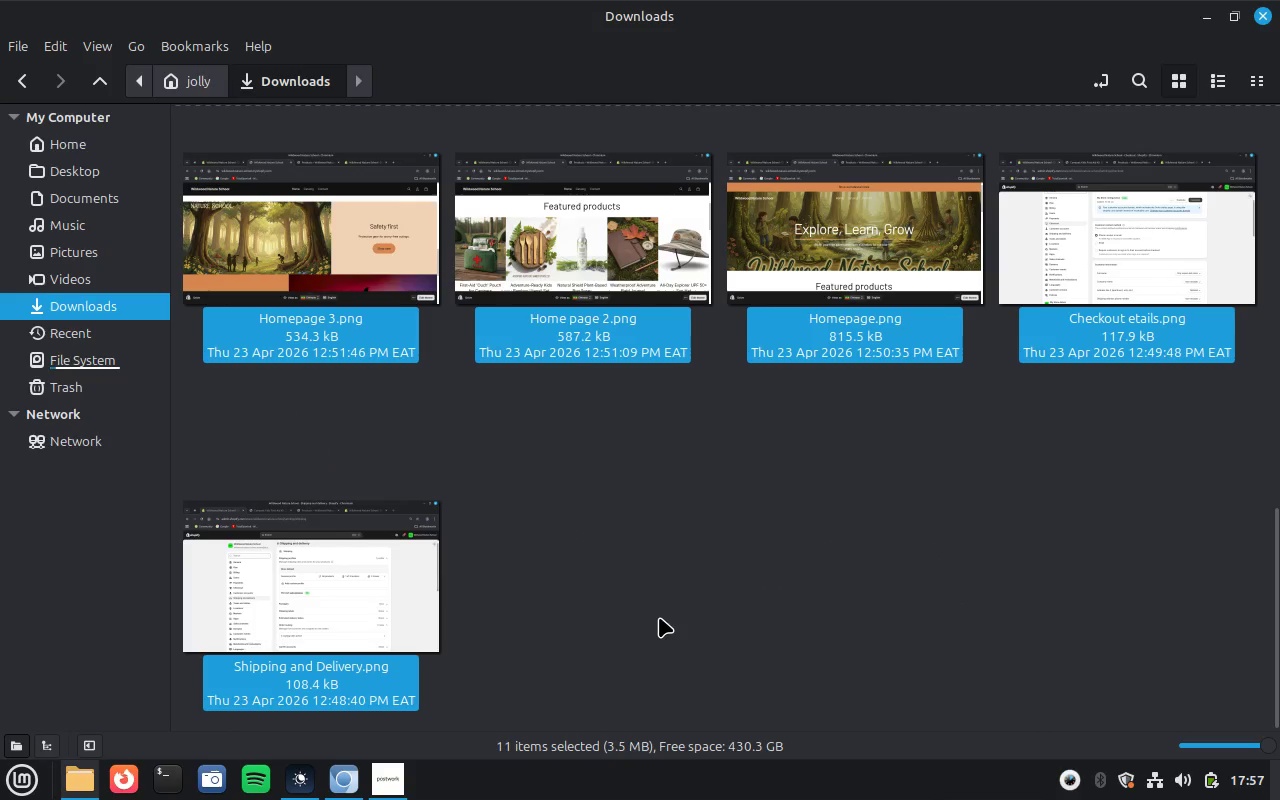 
scroll: coordinate [659, 617], scroll_direction: up, amount: 9.0
 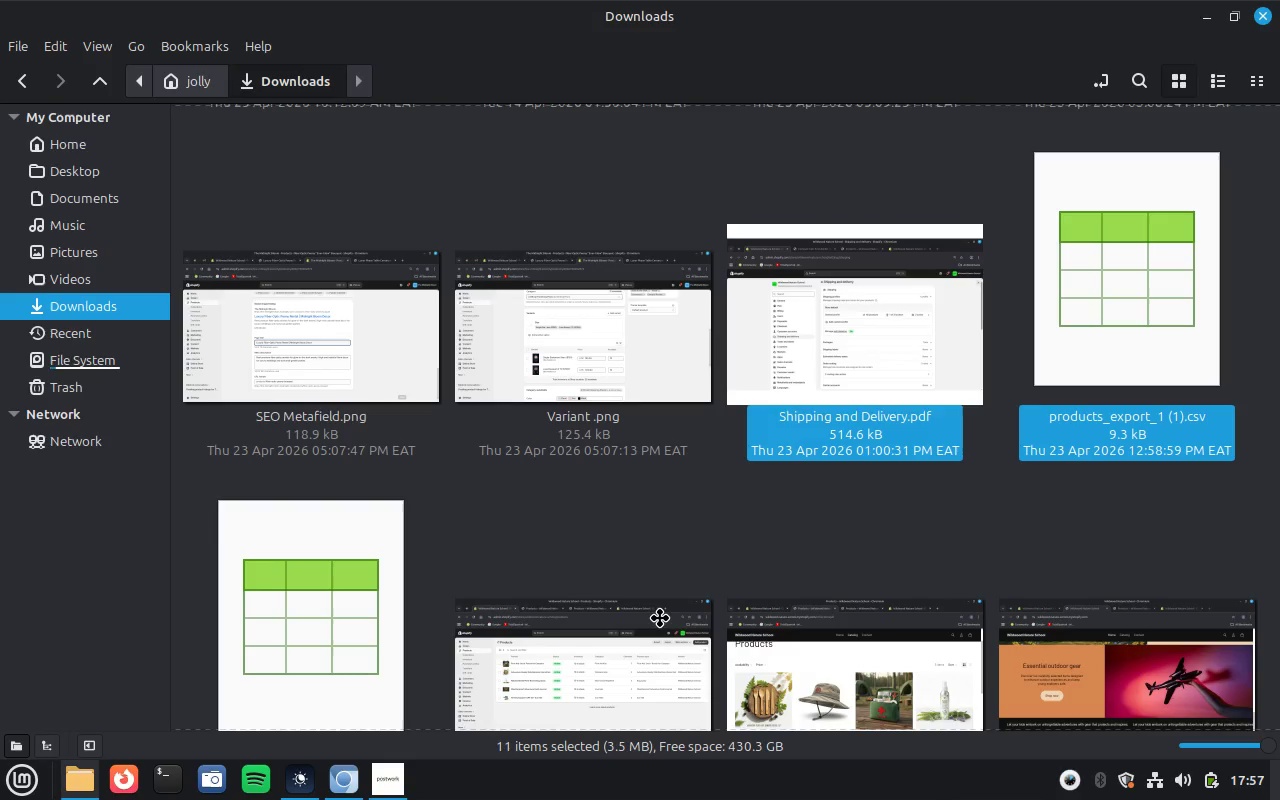 
wait(11.11)
 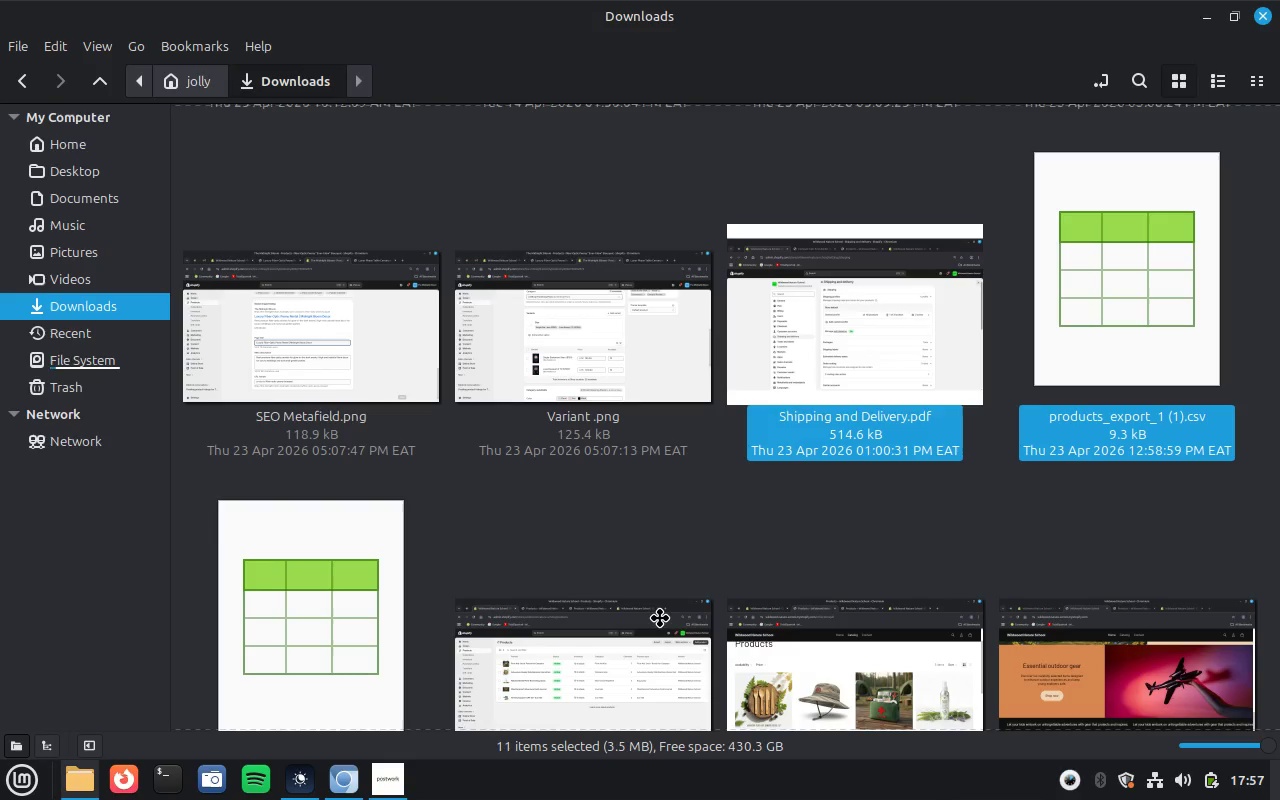 
key(Control+X)
 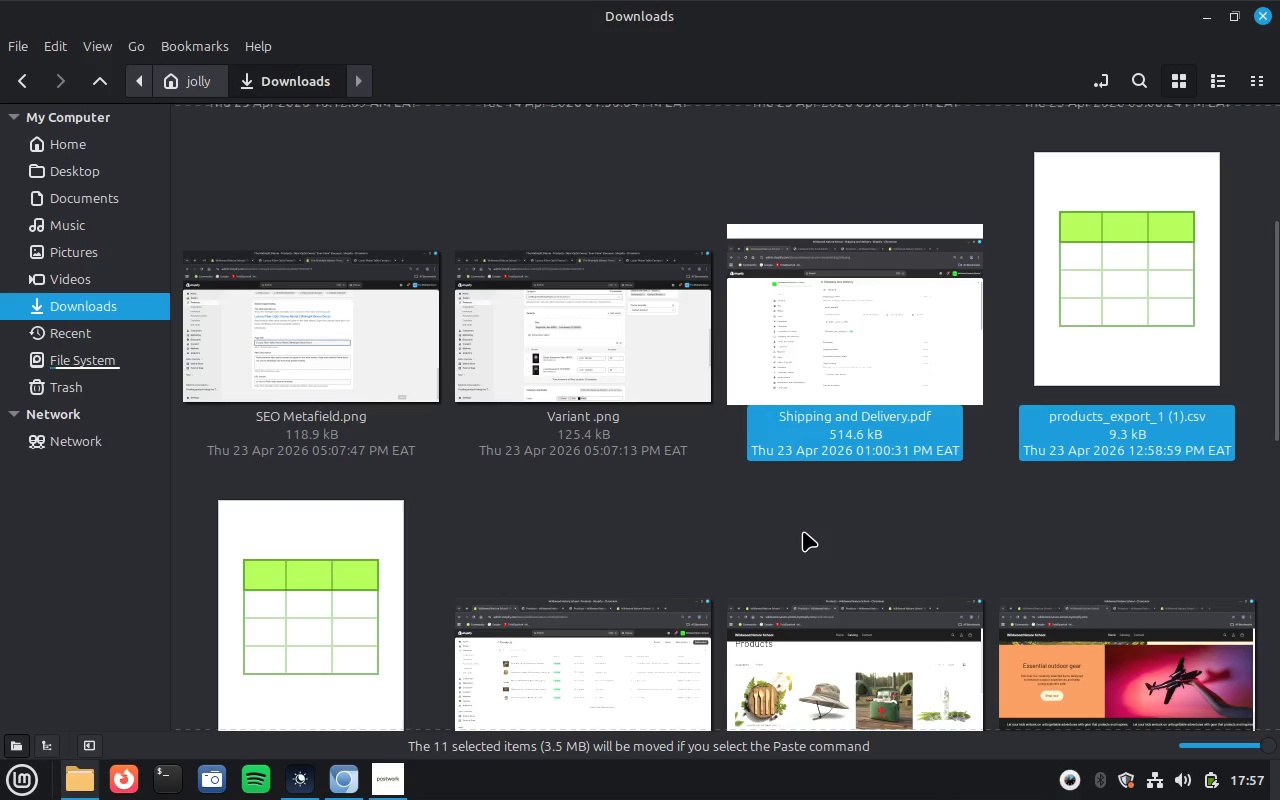 
scroll: coordinate [803, 531], scroll_direction: up, amount: 14.0
 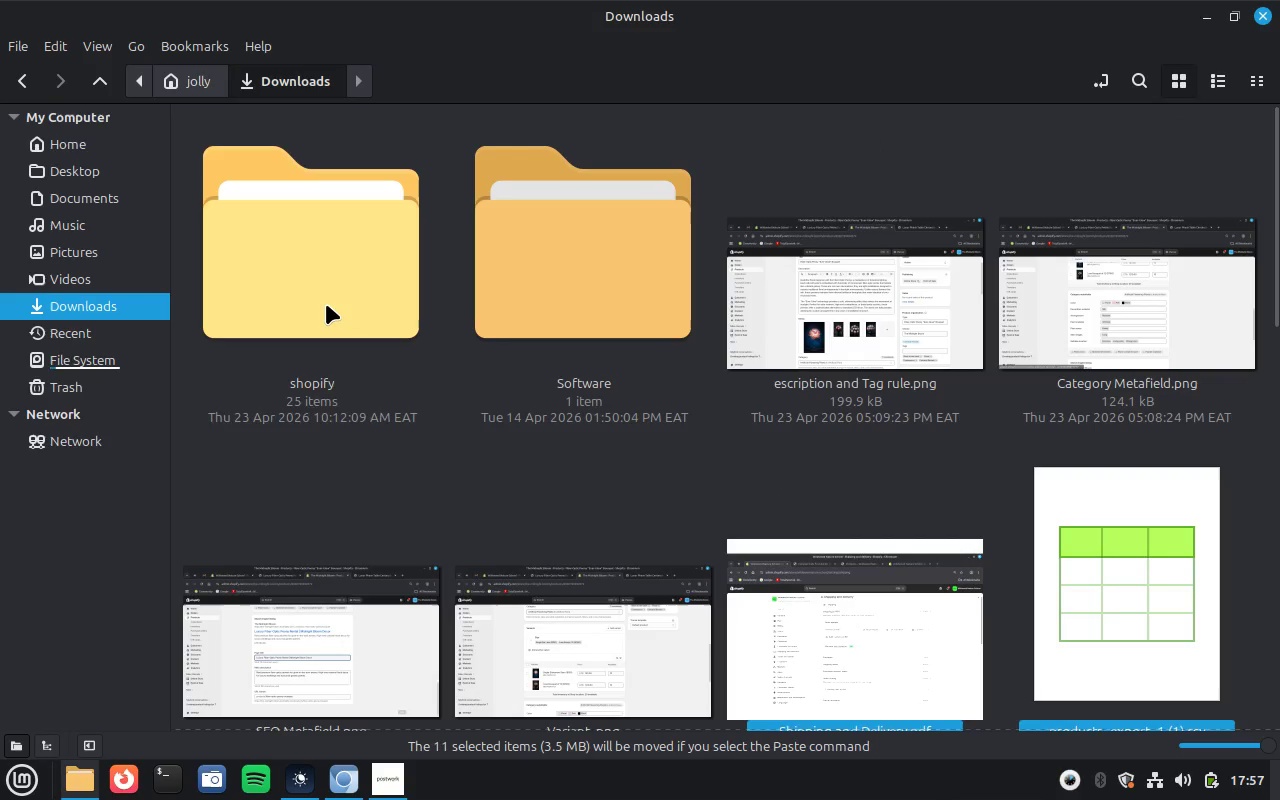 
double_click([326, 304])
 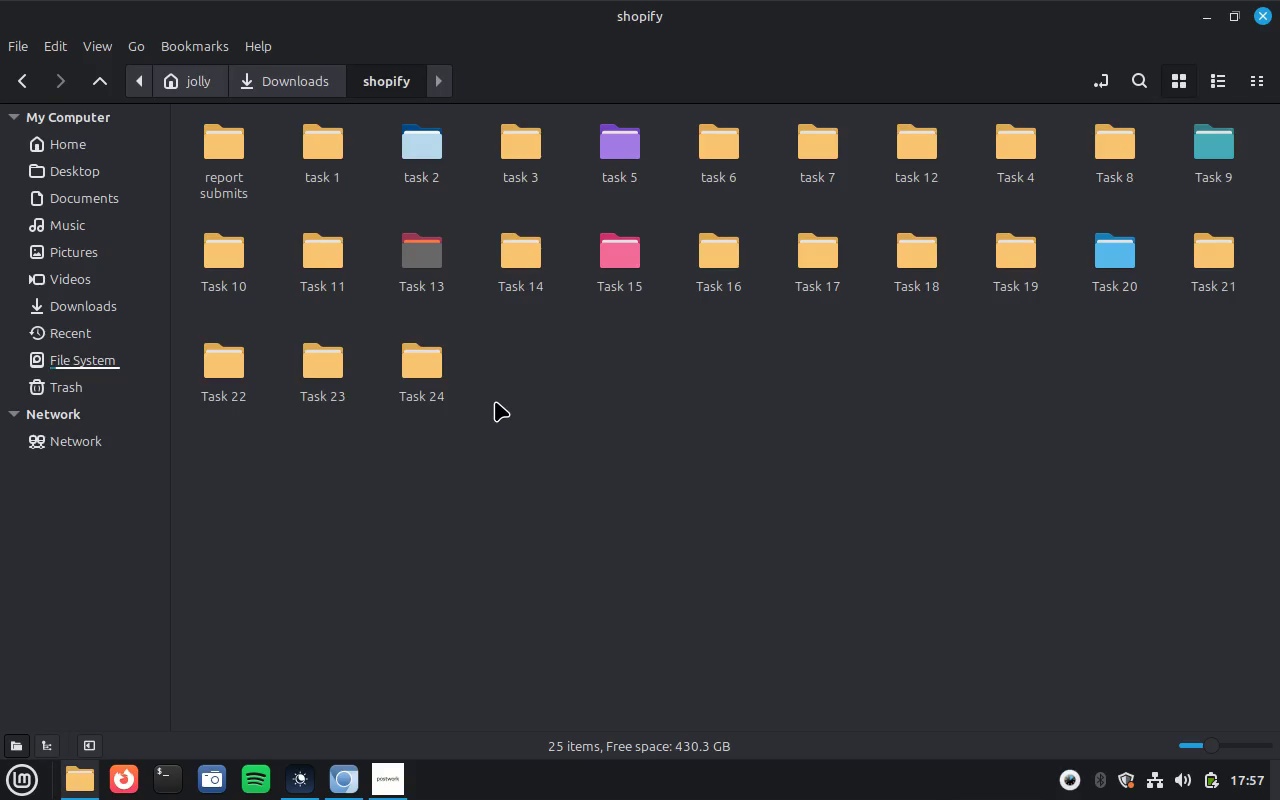 
left_click([553, 376])
 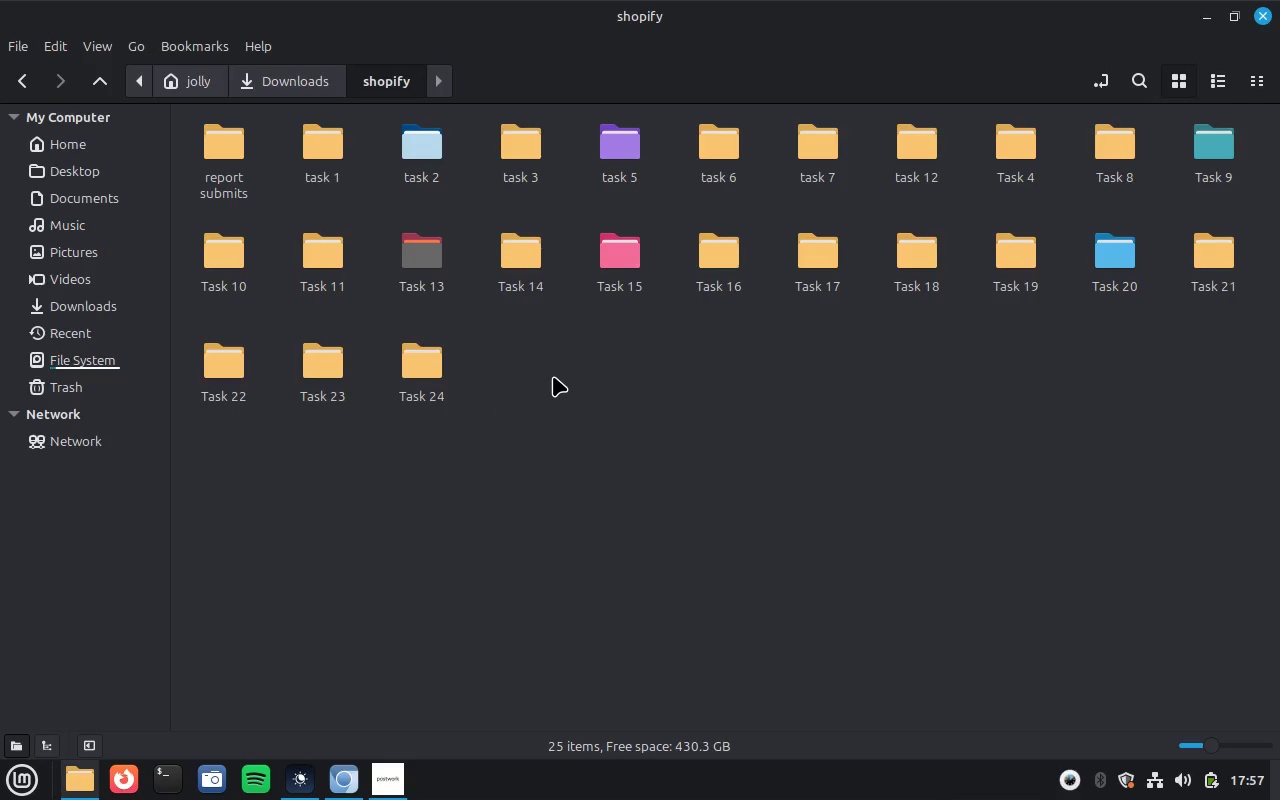 
key(Control+Shift+N)
 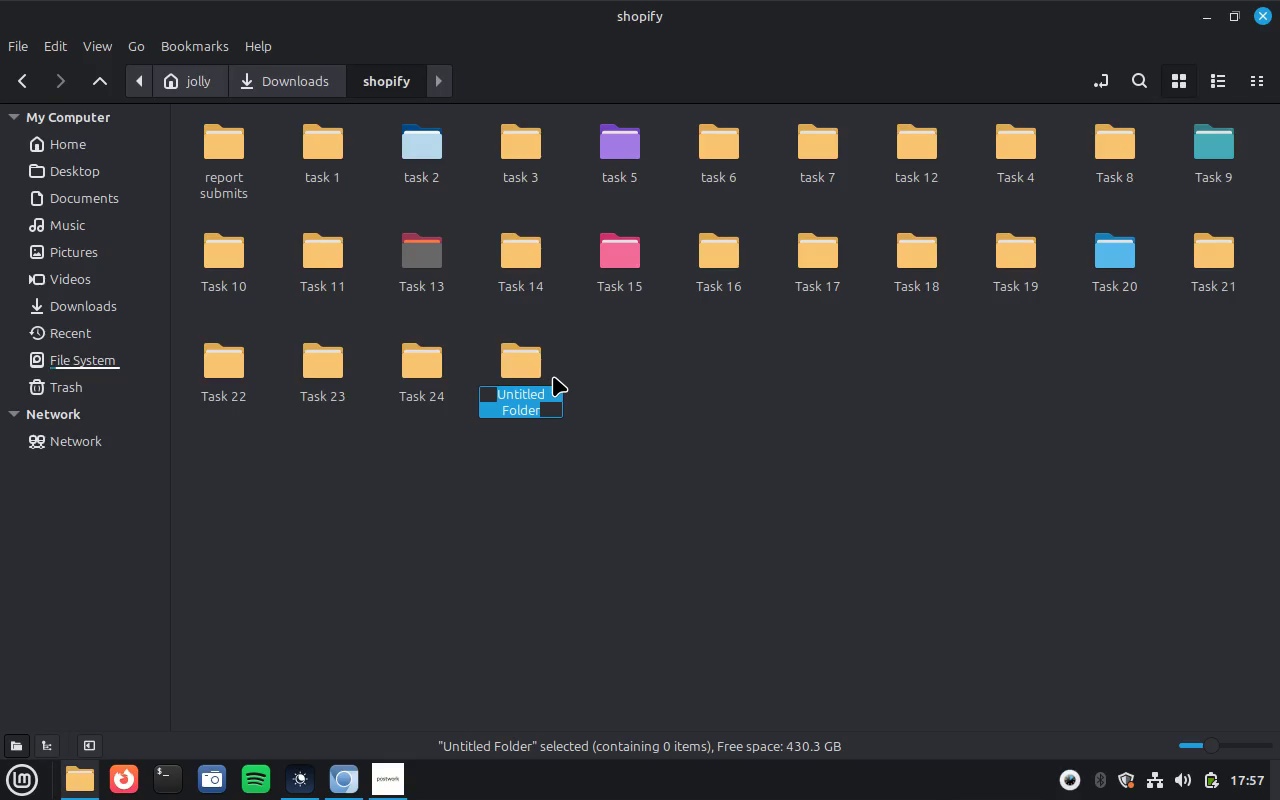 
type(Task 25)
 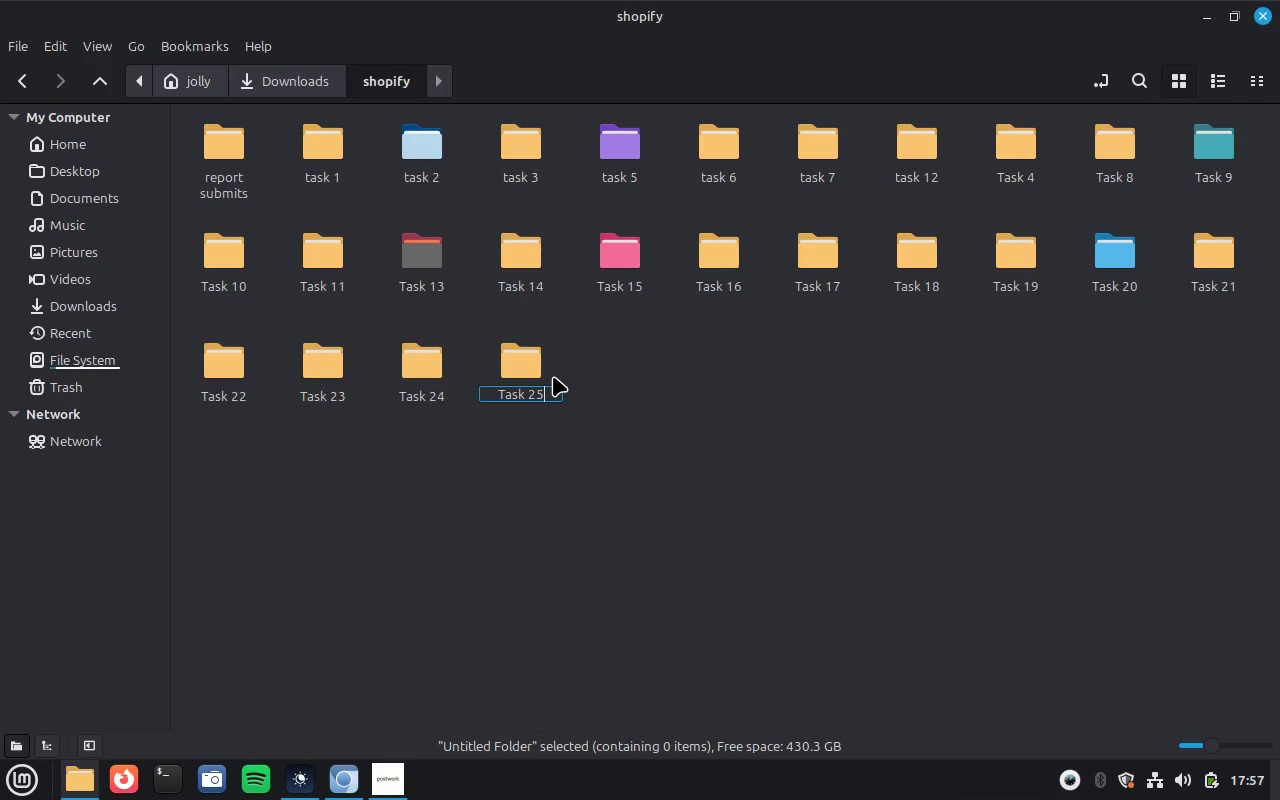 
key(Enter)
 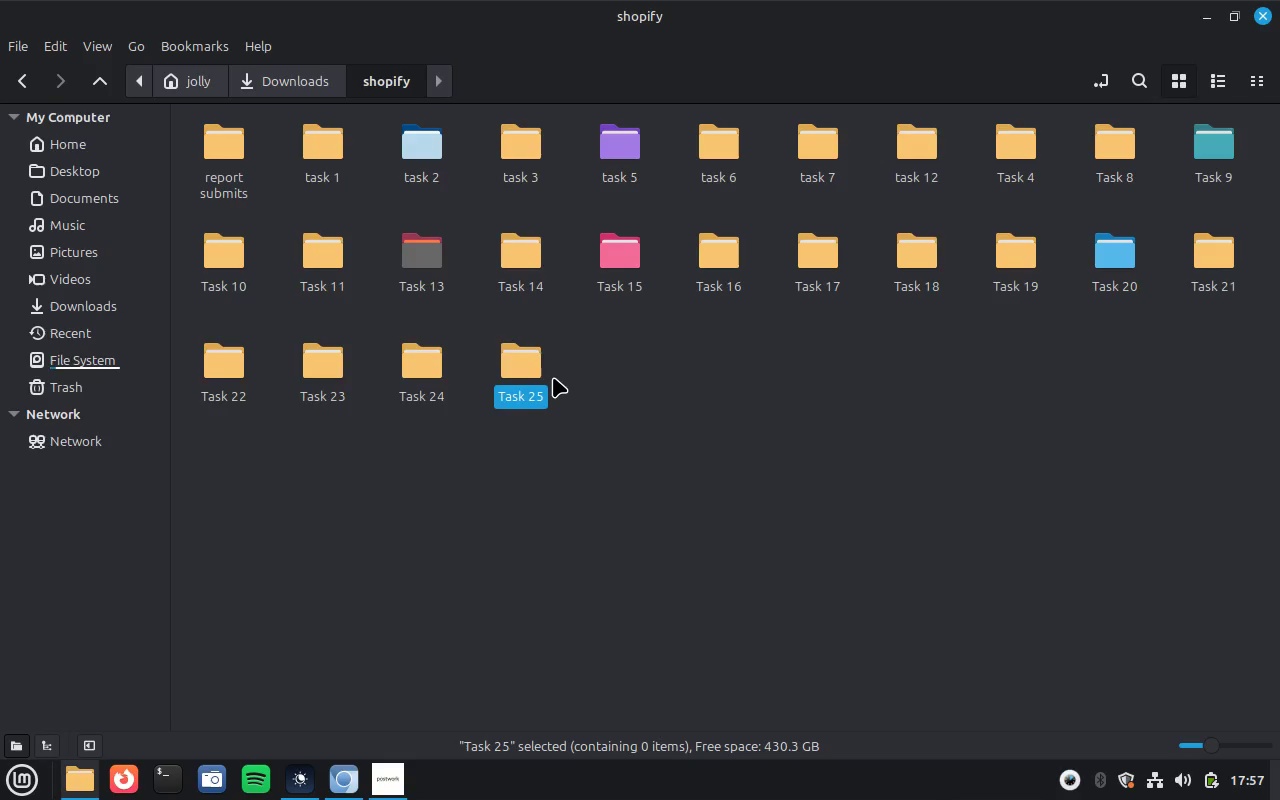 
key(Enter)
 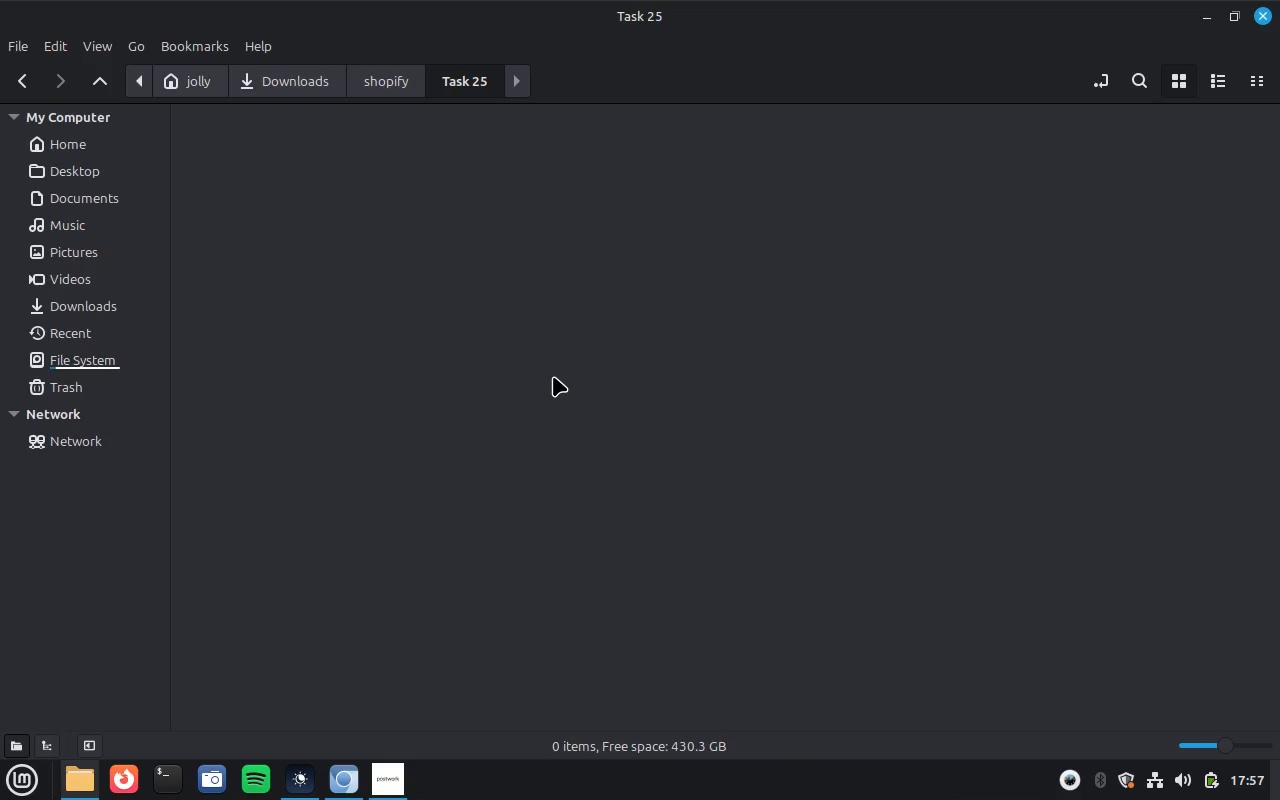 
key(Control+V)
 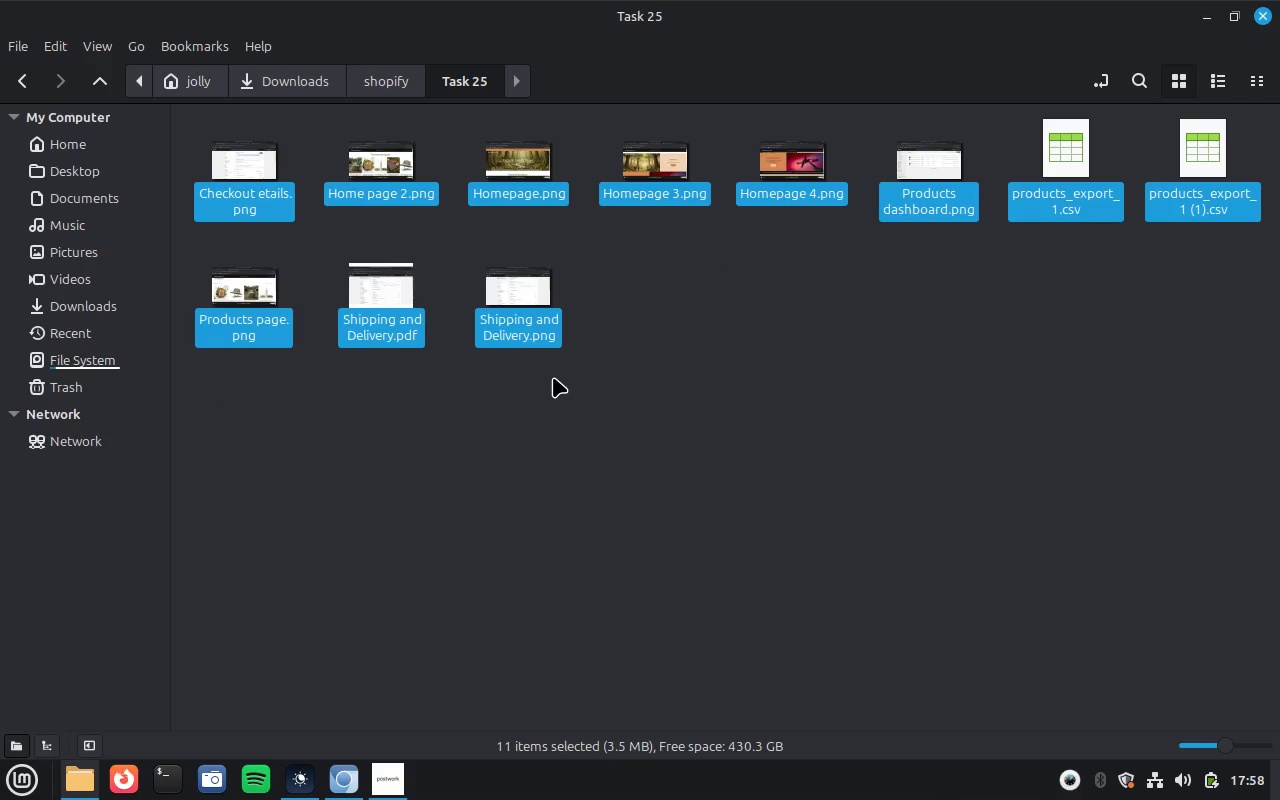 
wait(7.26)
 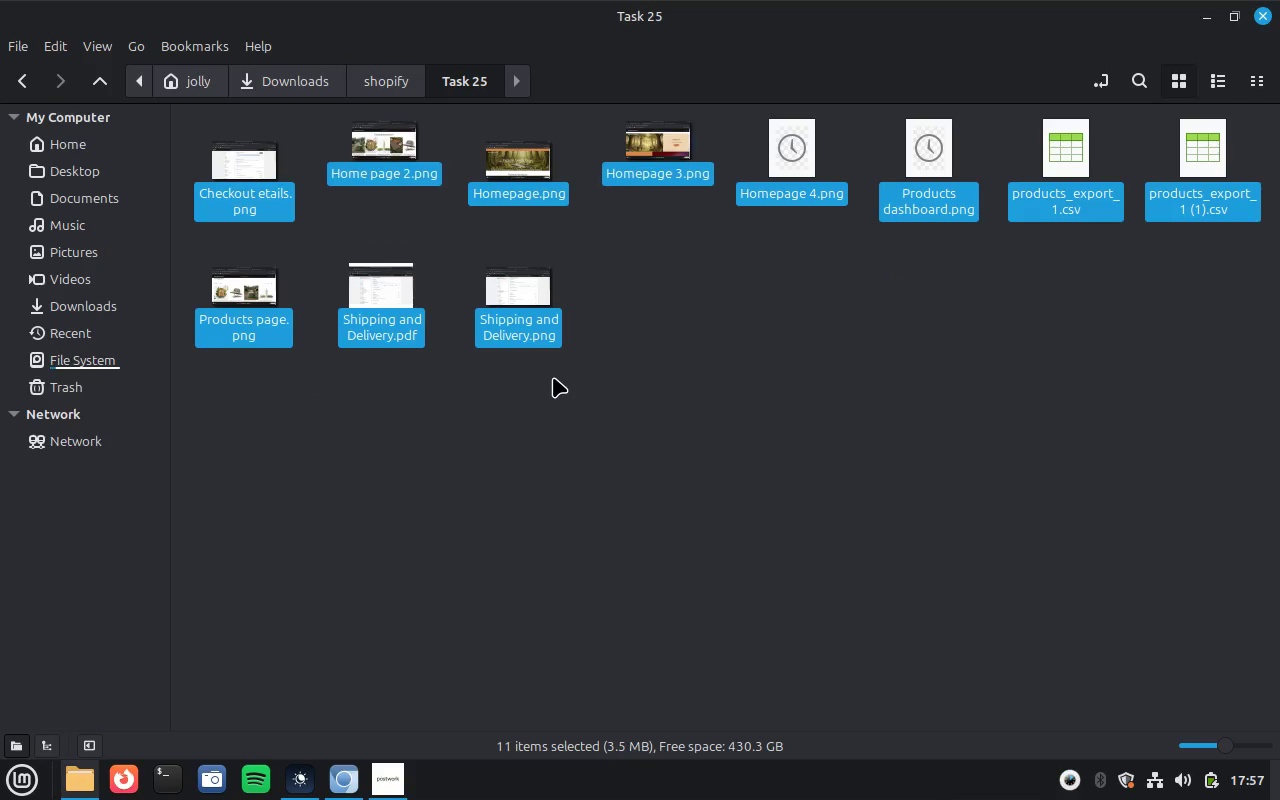 
left_click([8, 84])
 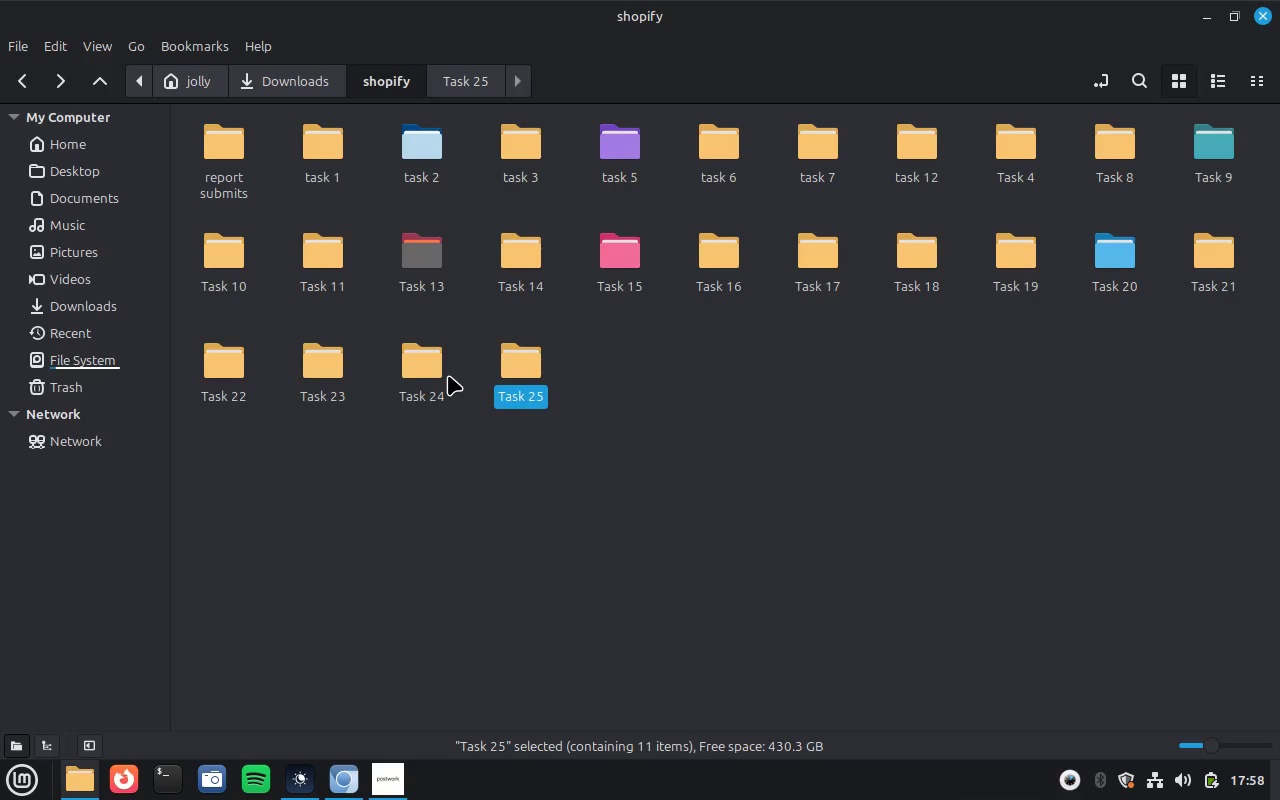 
double_click([417, 366])
 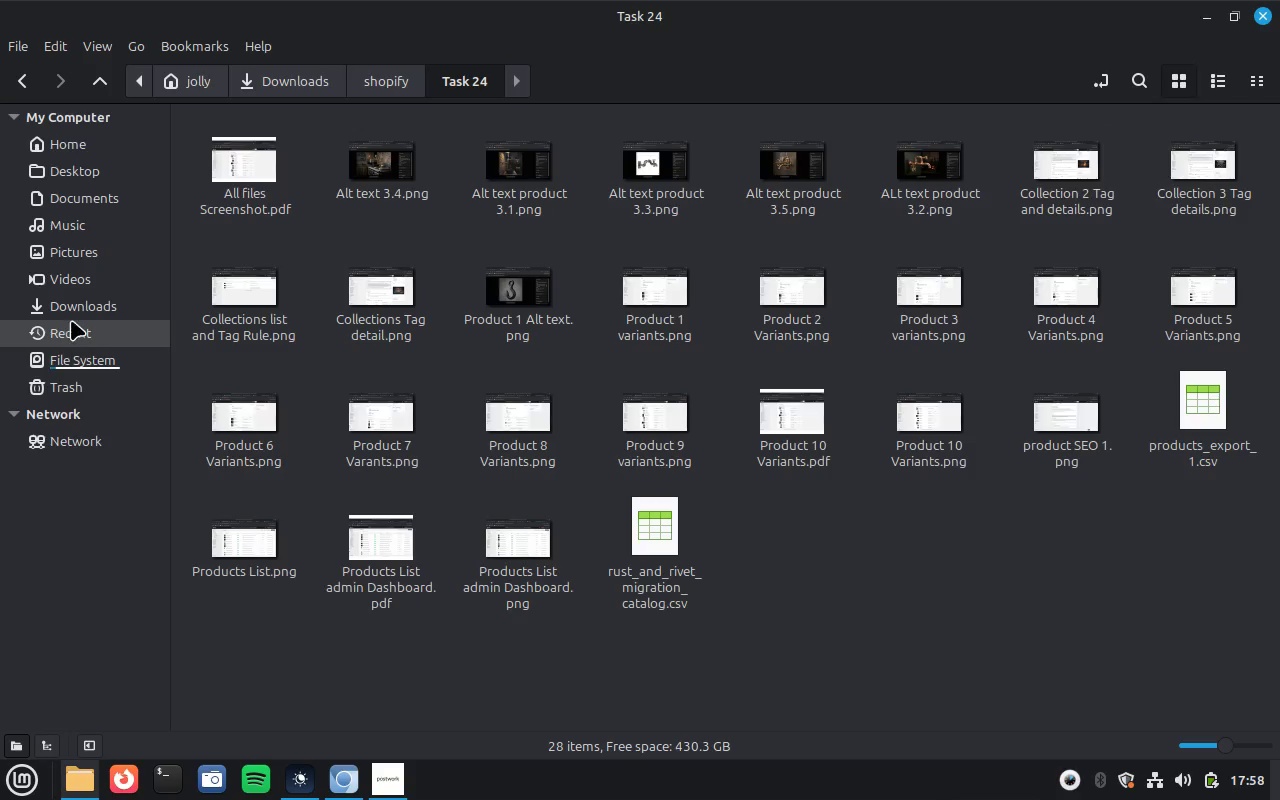 
left_click([87, 313])
 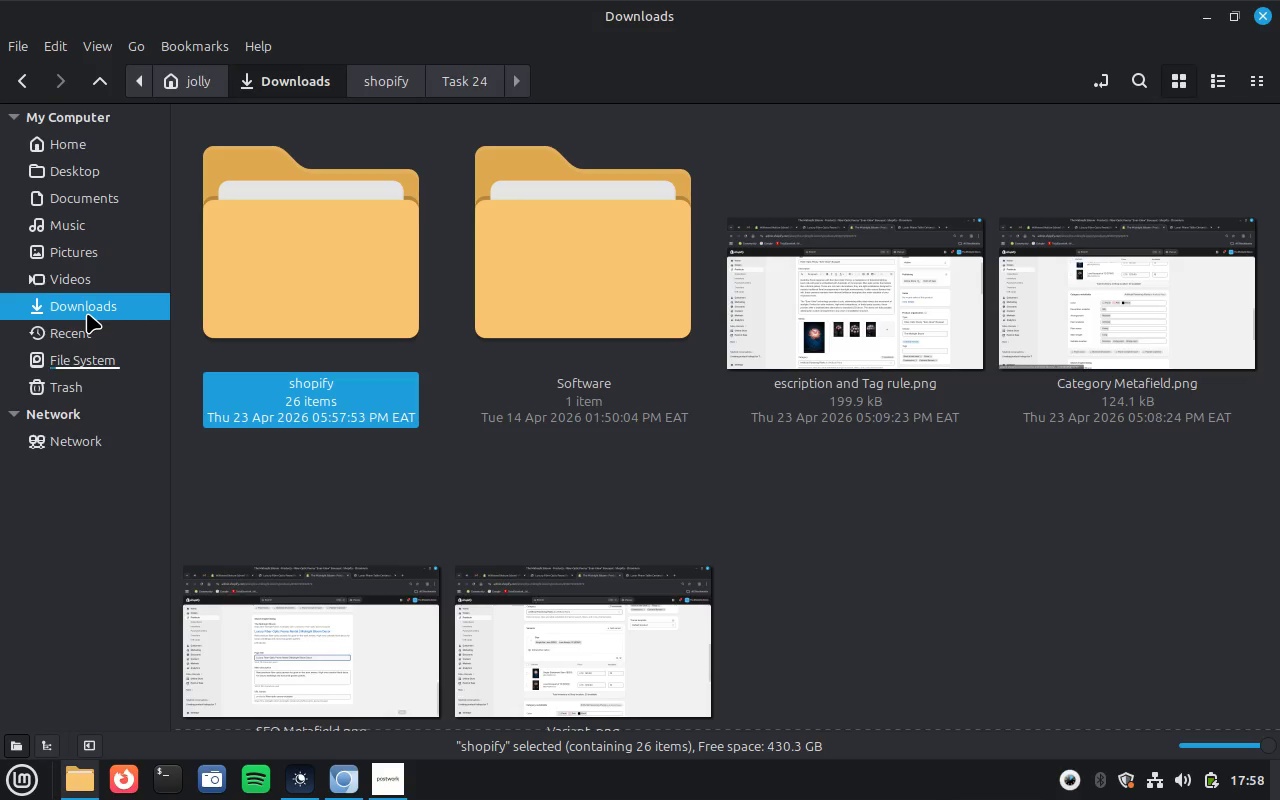 
left_click([852, 542])
 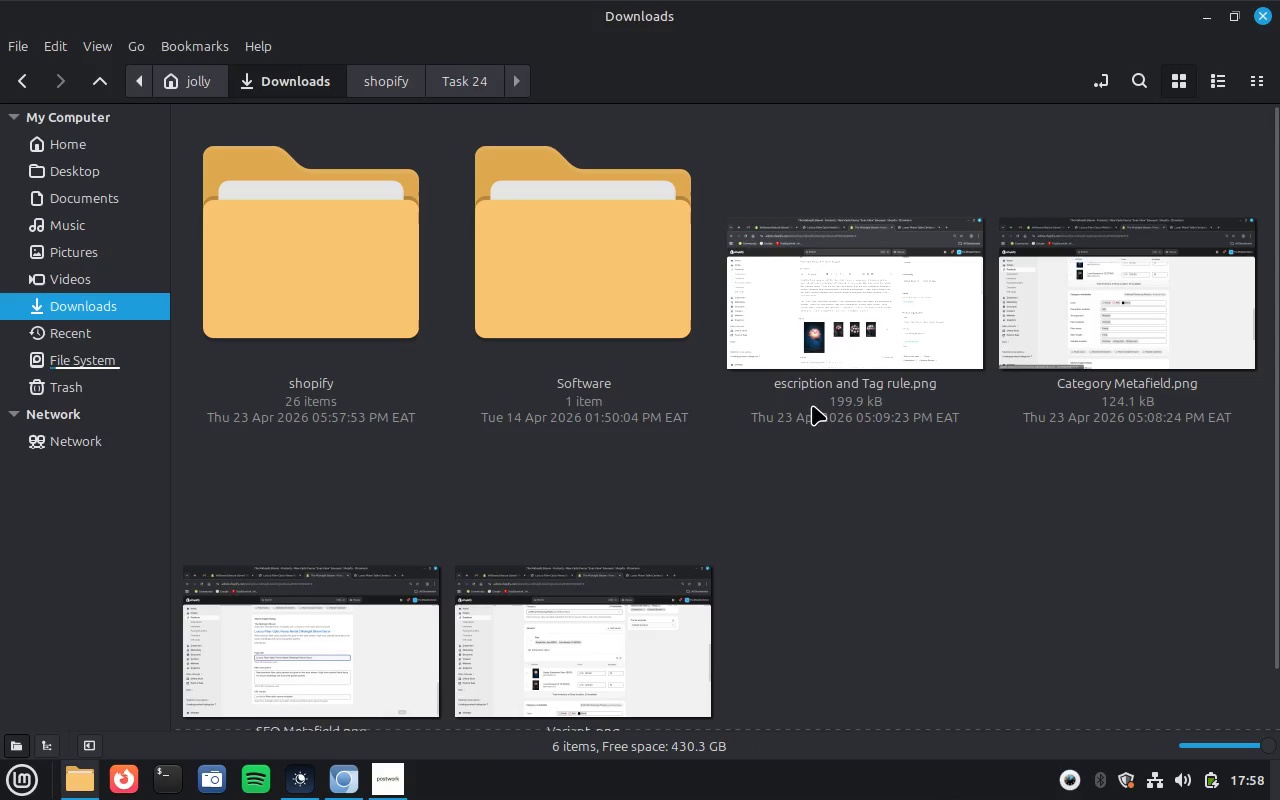 
left_click([798, 397])
 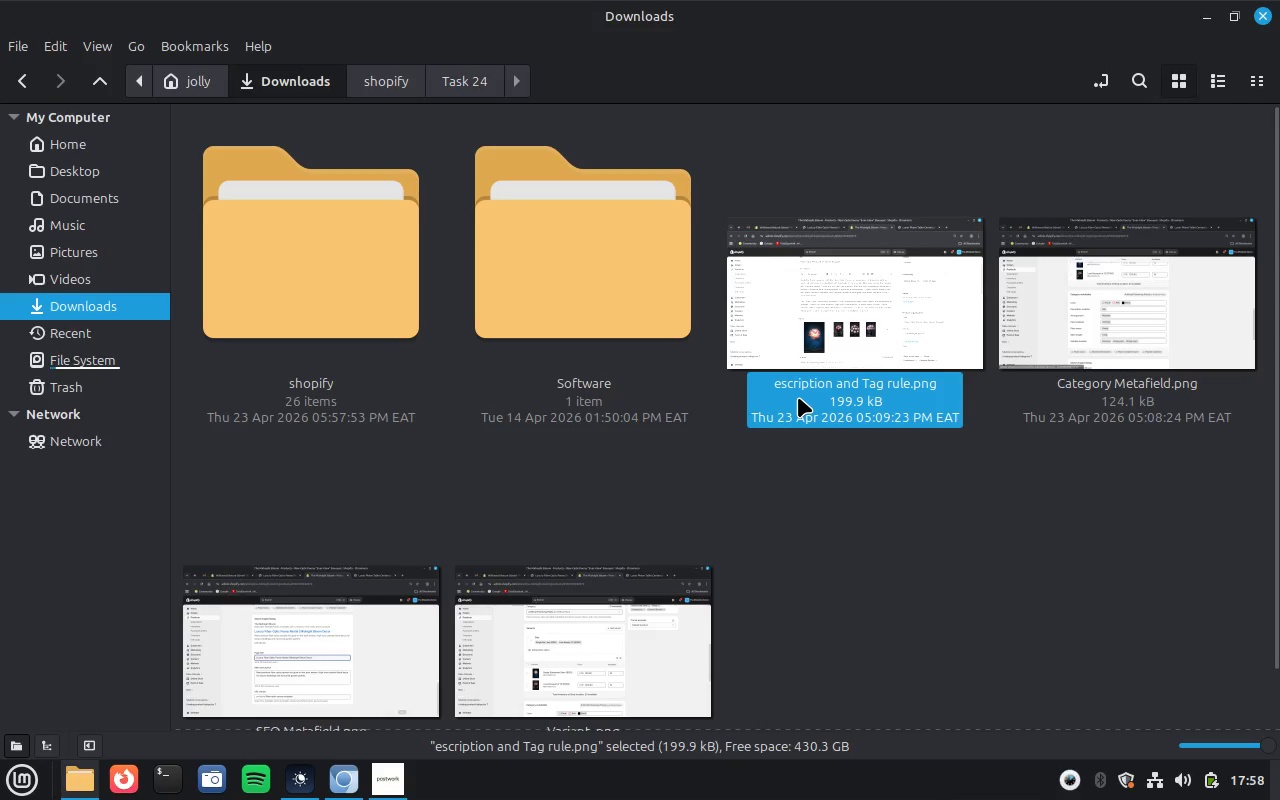 
right_click([798, 397])
 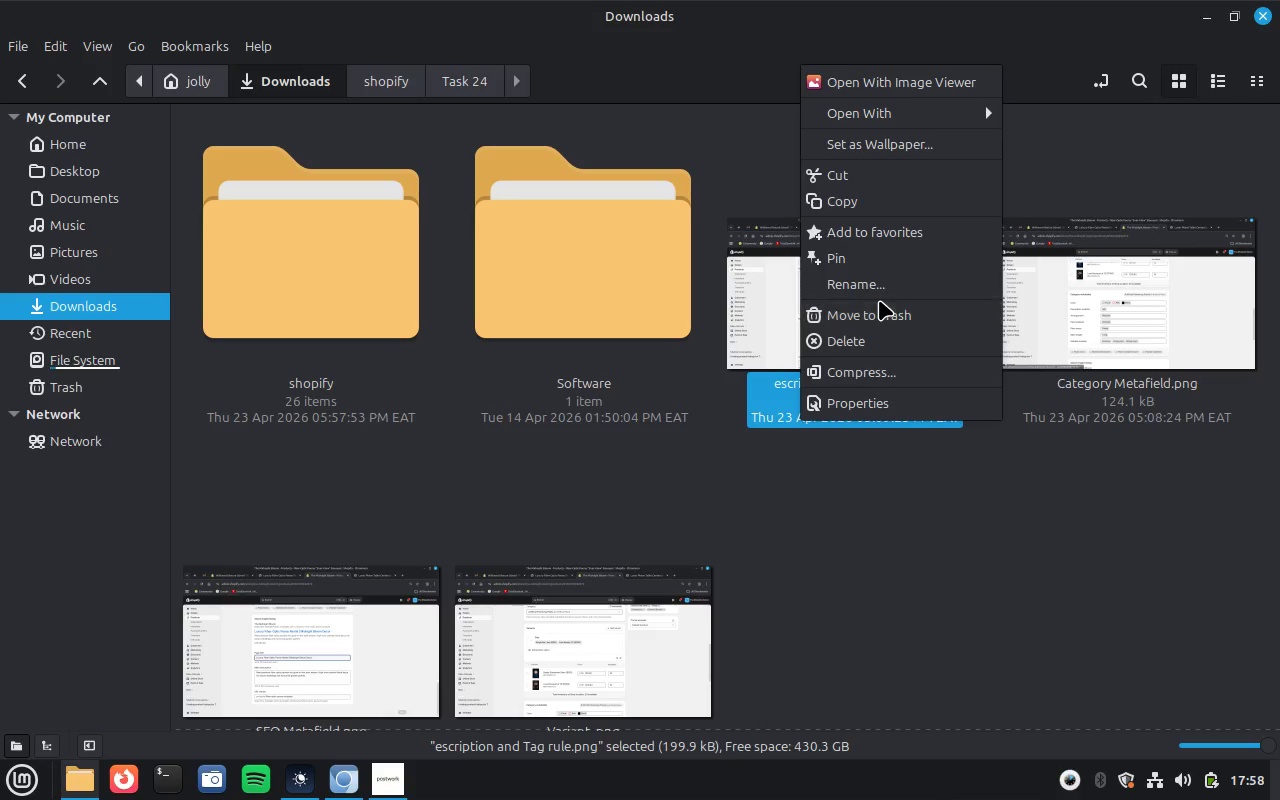 
left_click([850, 277])
 